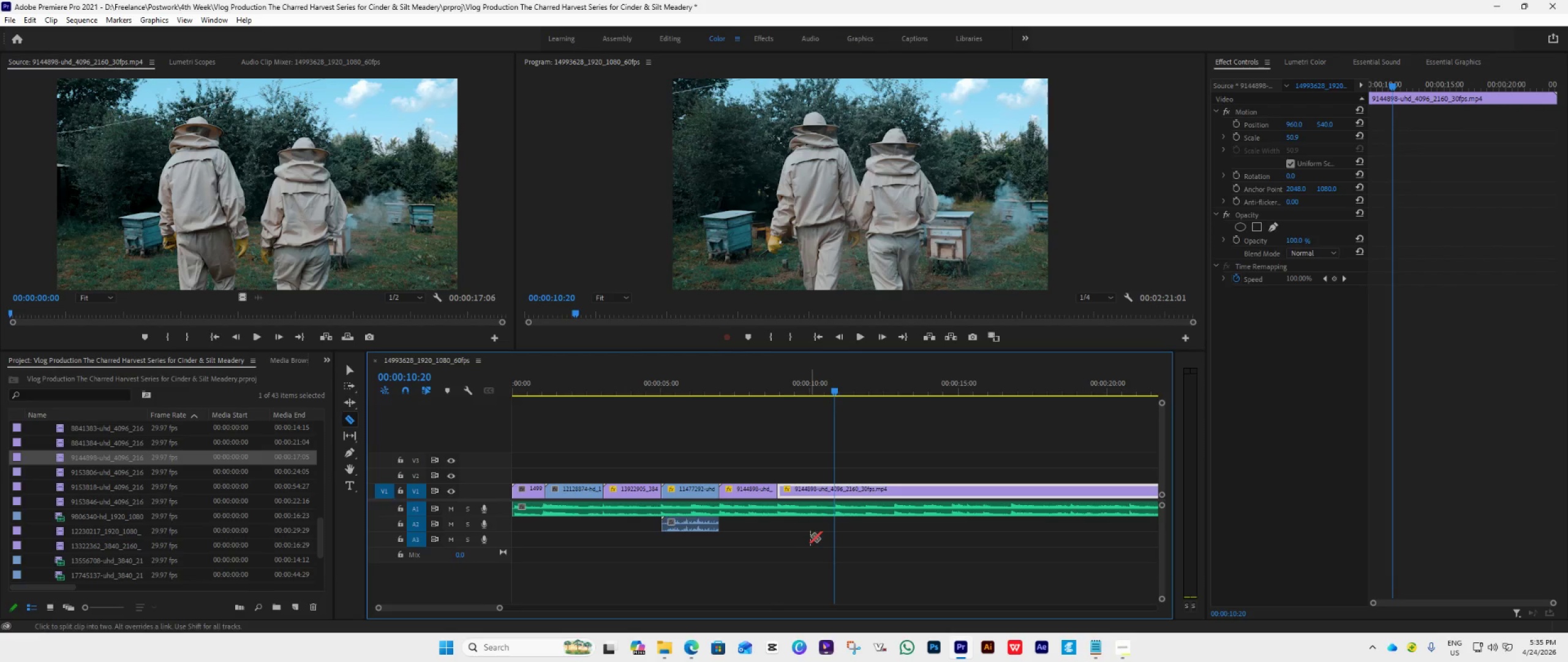 
mouse_move([846, 490])
 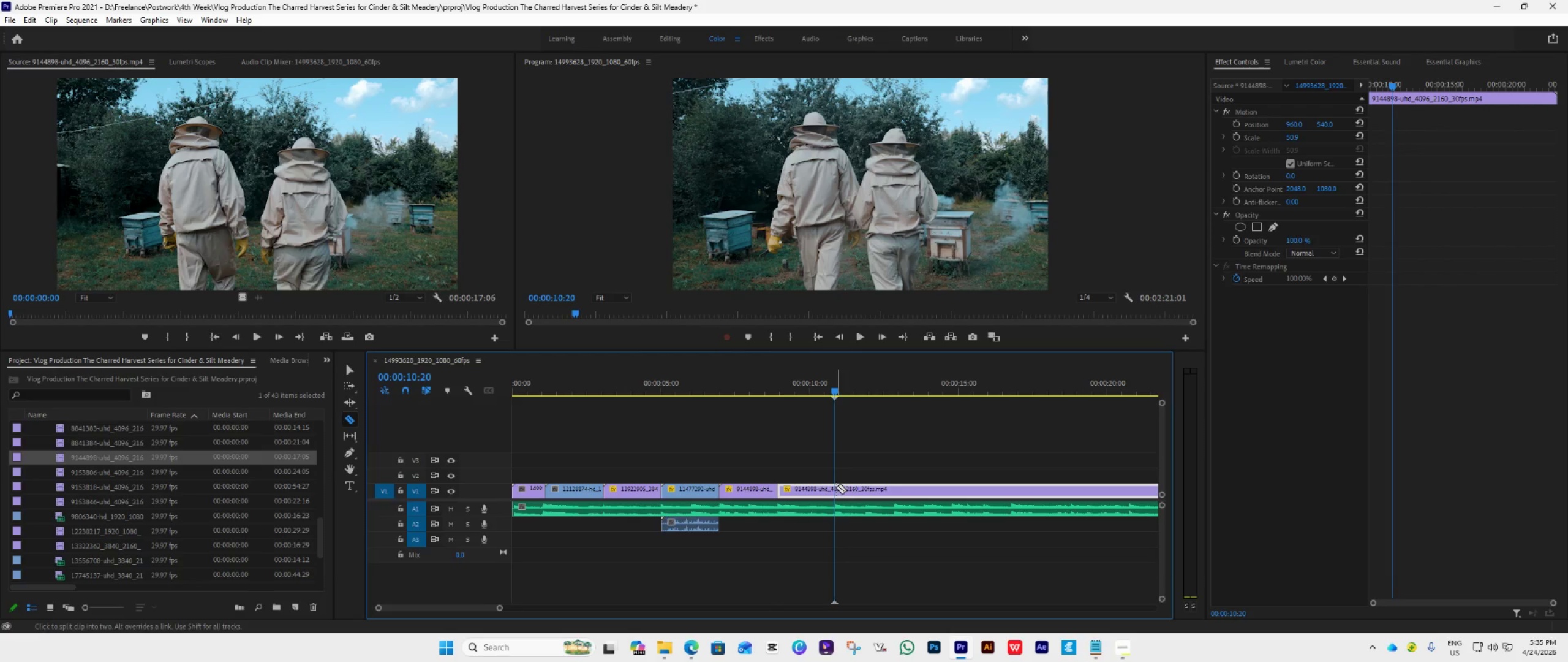 
key(C)
 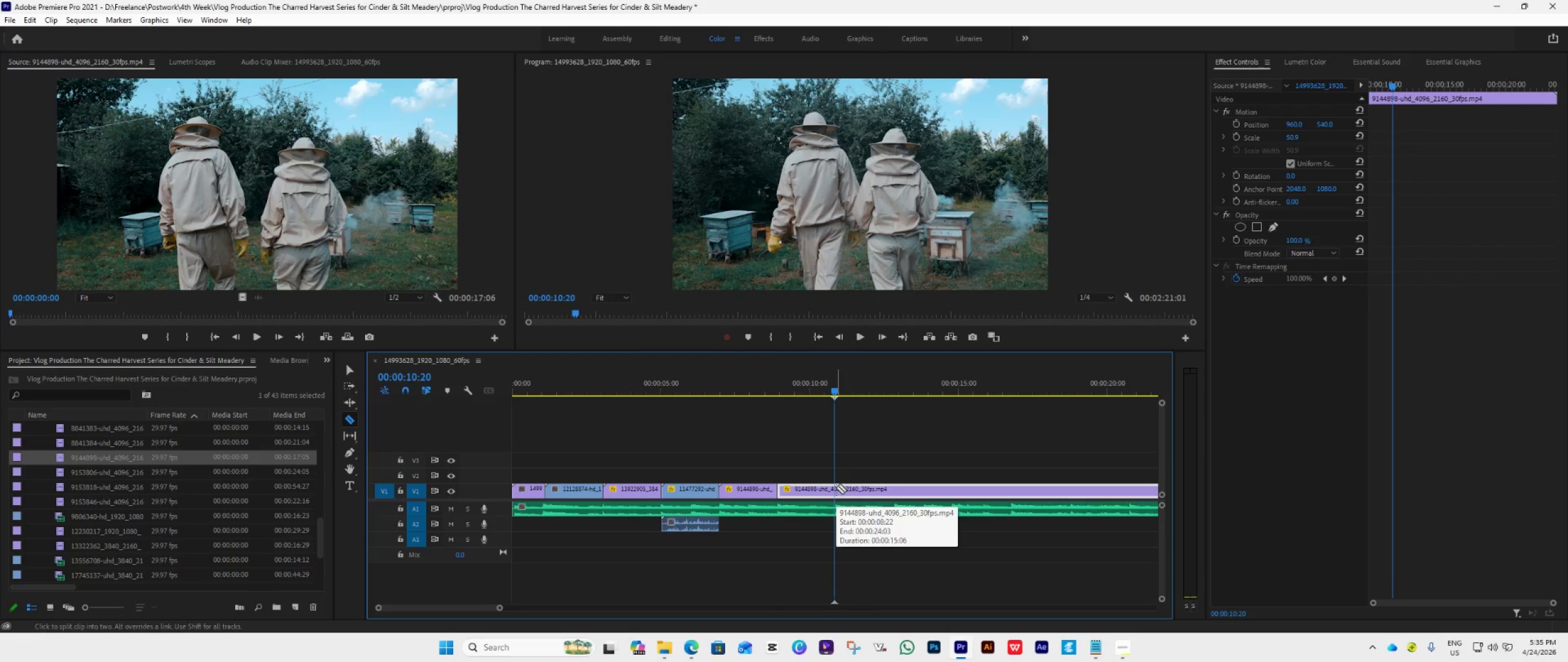 
left_click([836, 487])
 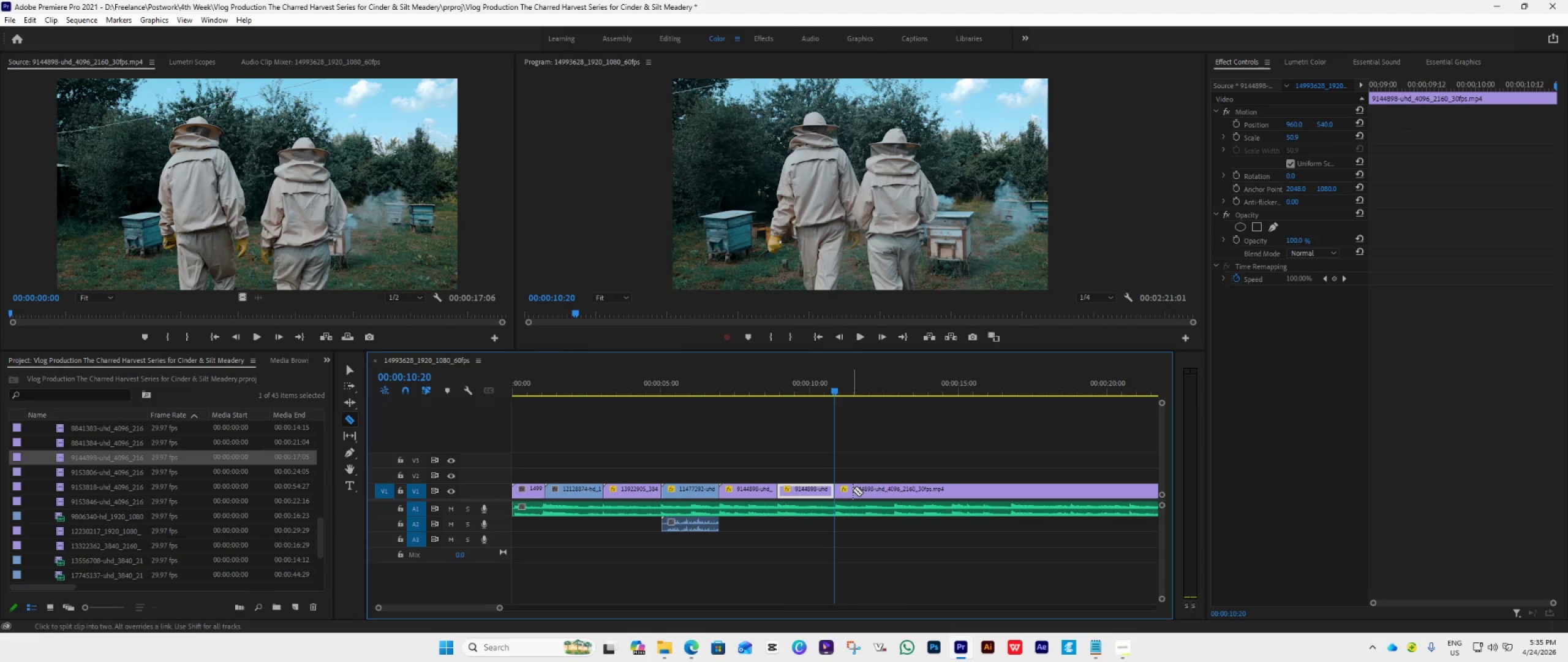 
wait(5.19)
 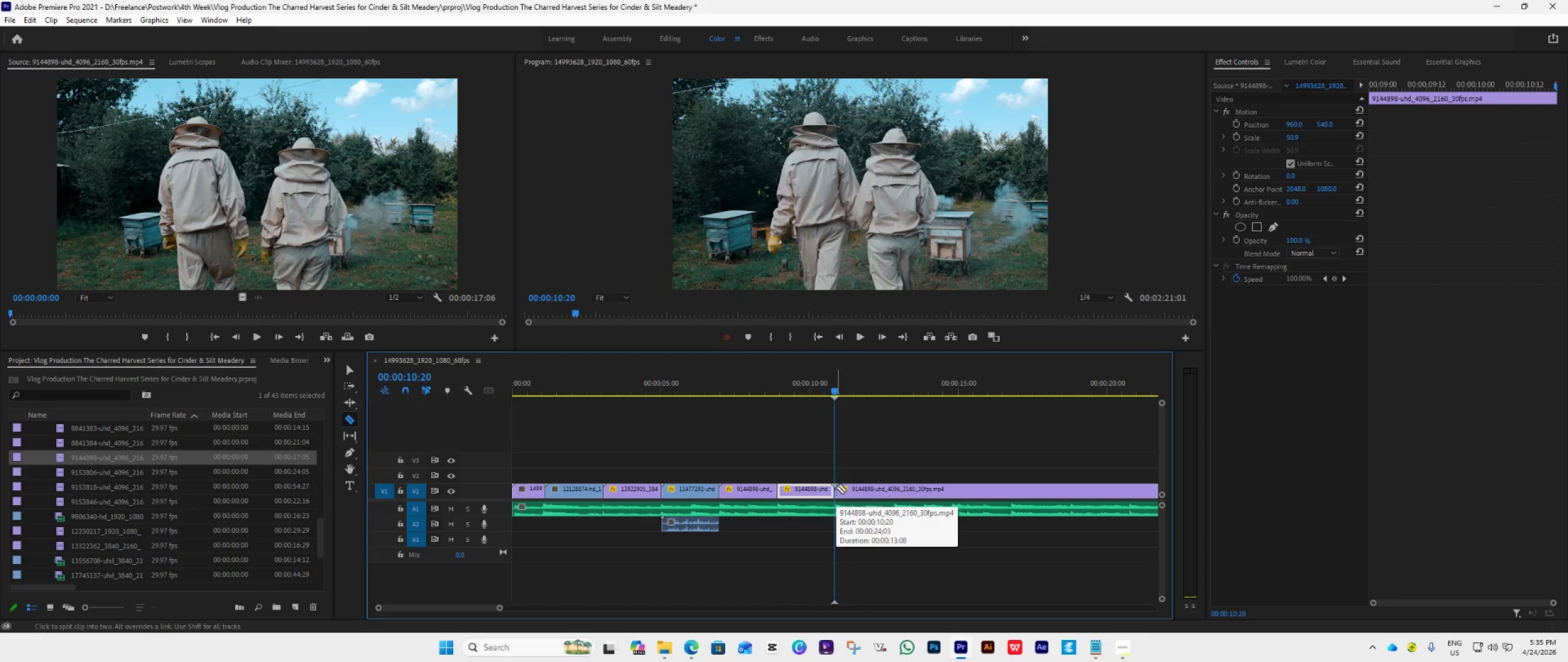 
key(Space)
 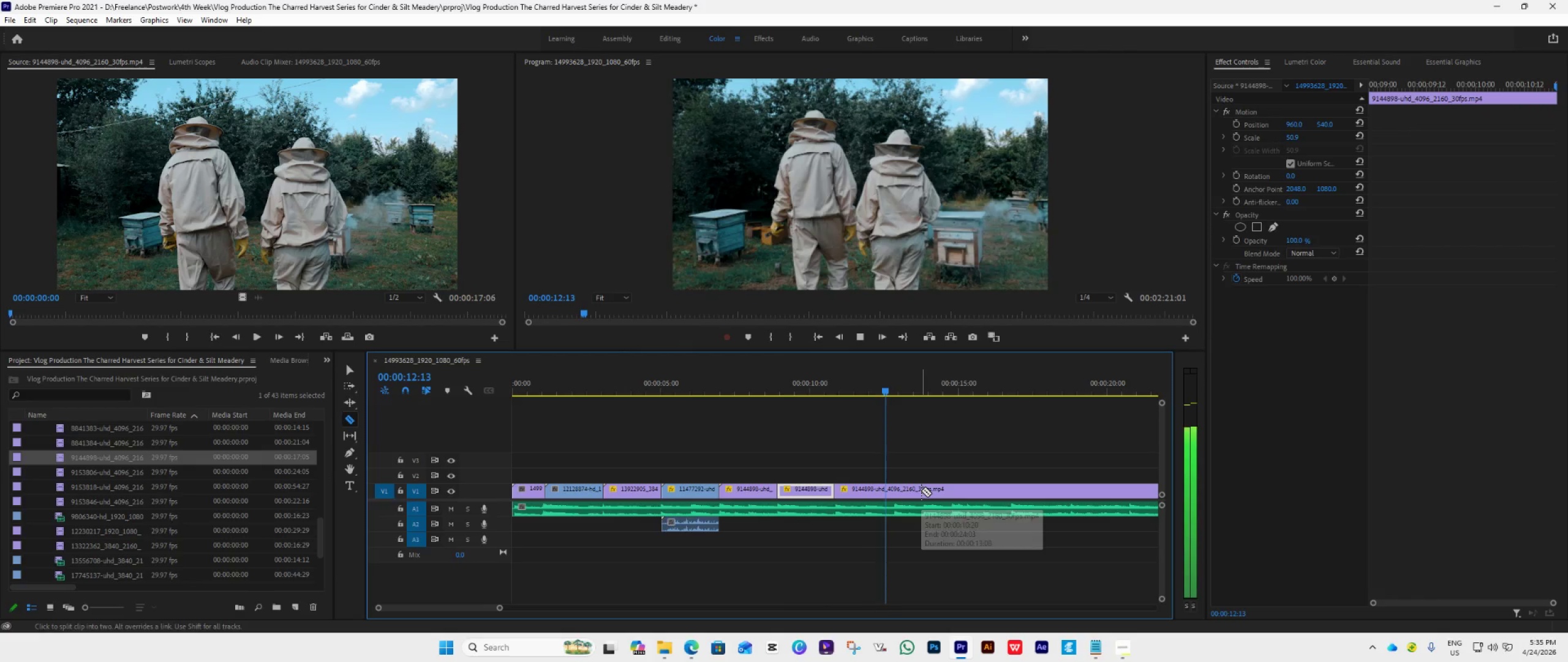 
key(Space)
 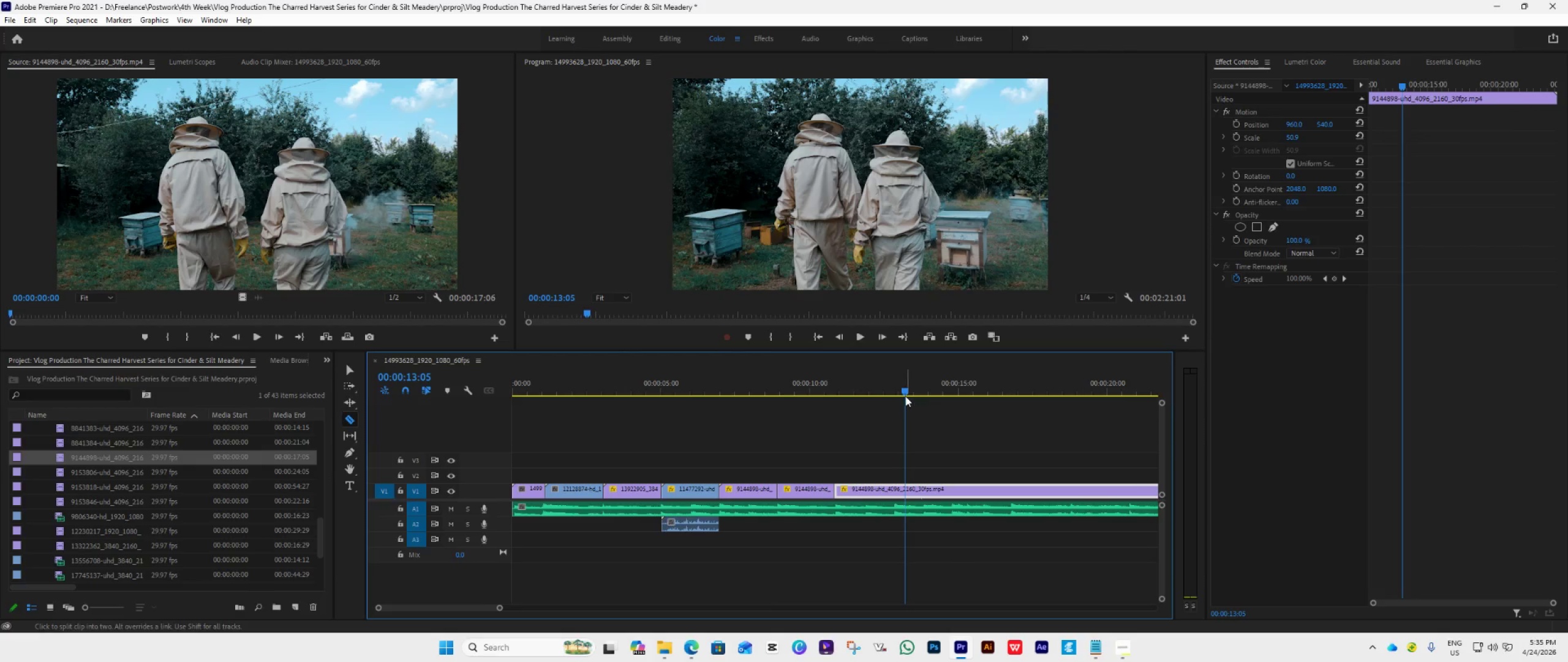 
left_click_drag(start_coordinate=[902, 389], to_coordinate=[893, 394])
 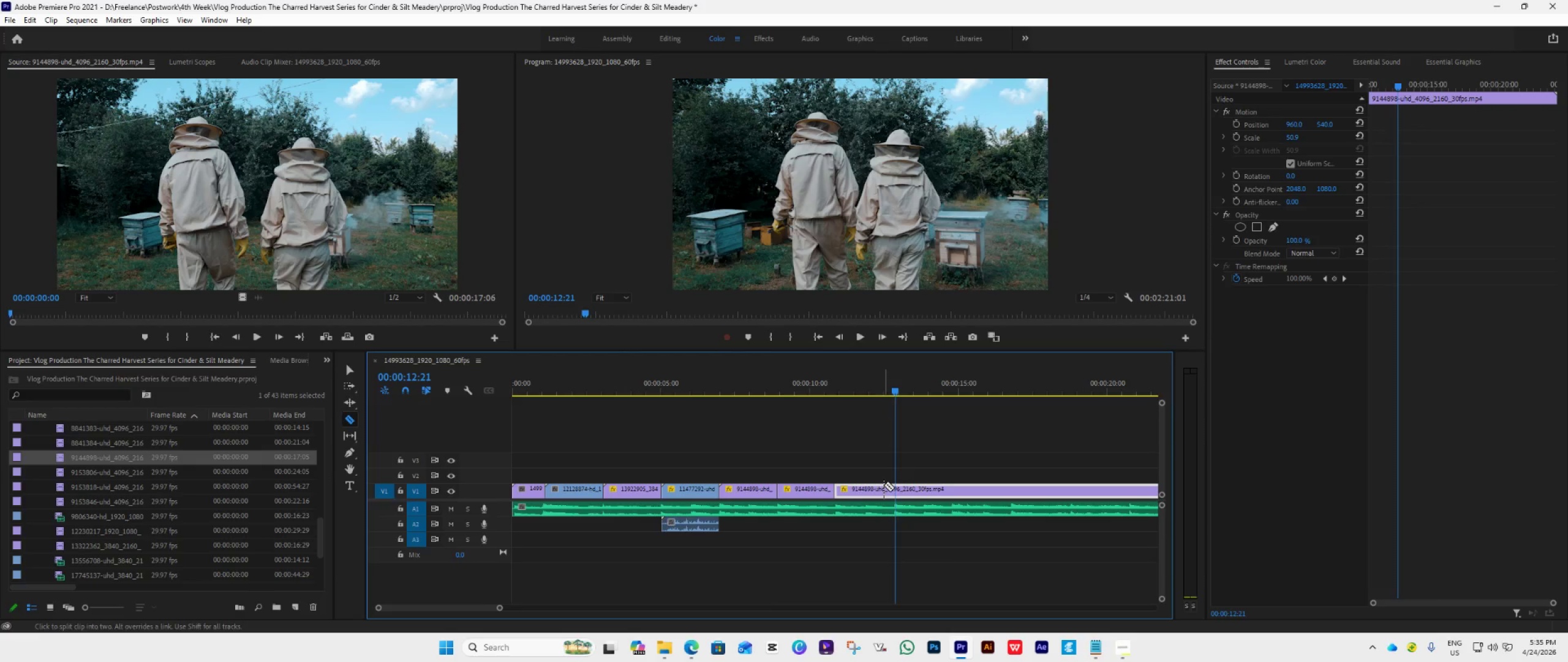 
key(C)
 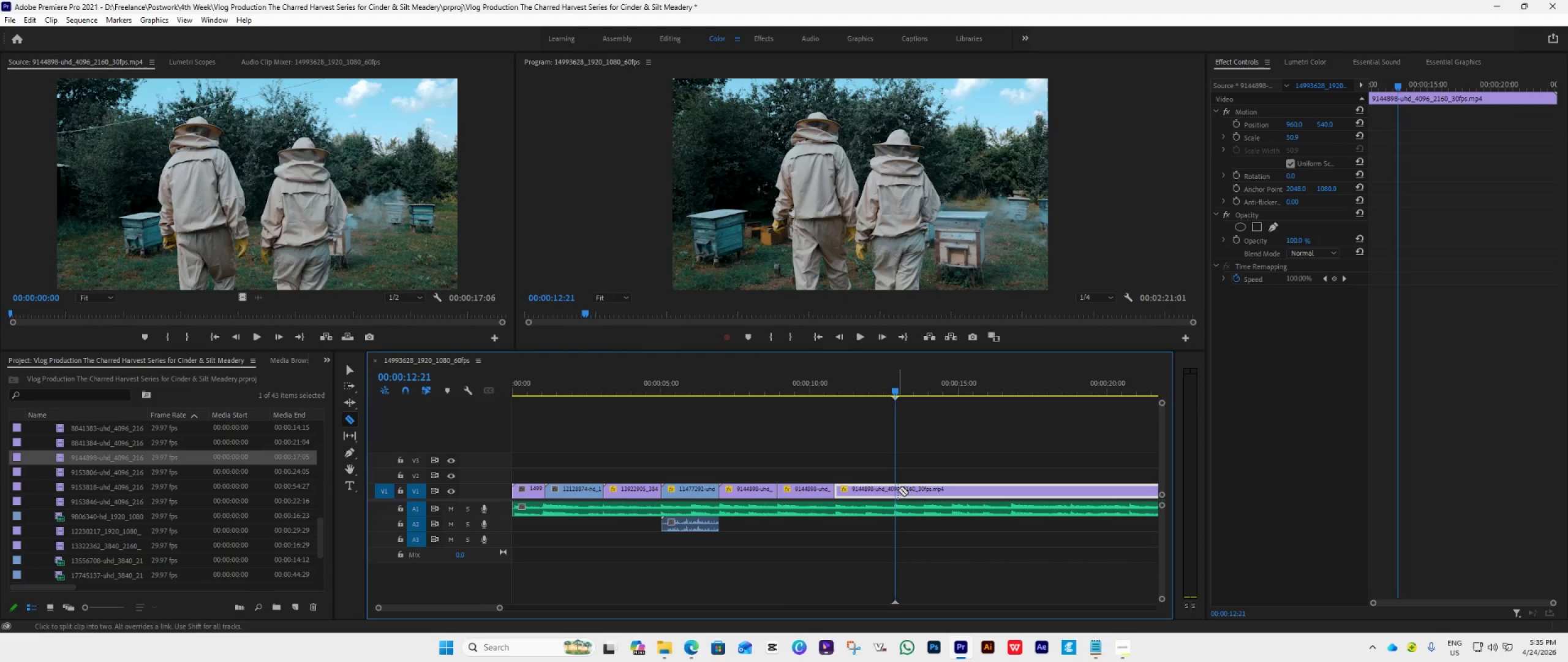 
left_click([897, 488])
 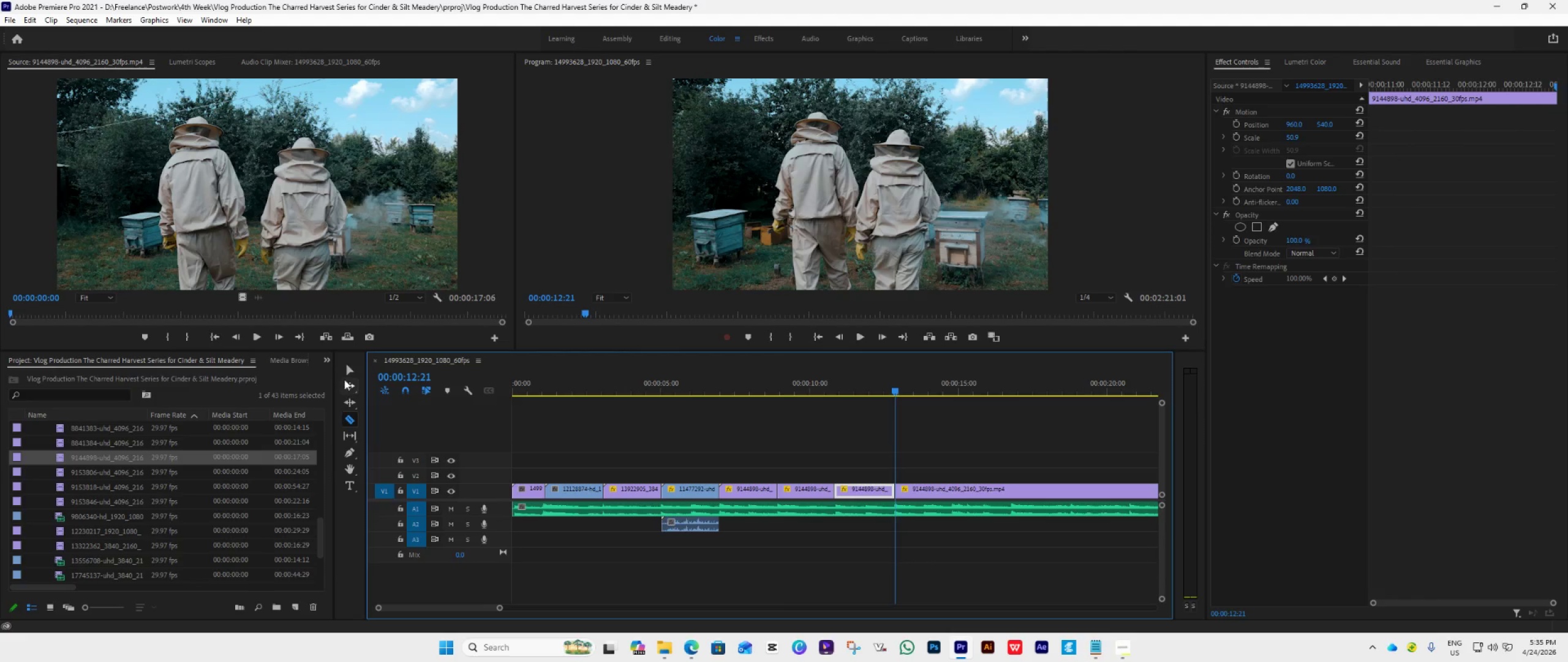 
left_click([351, 368])
 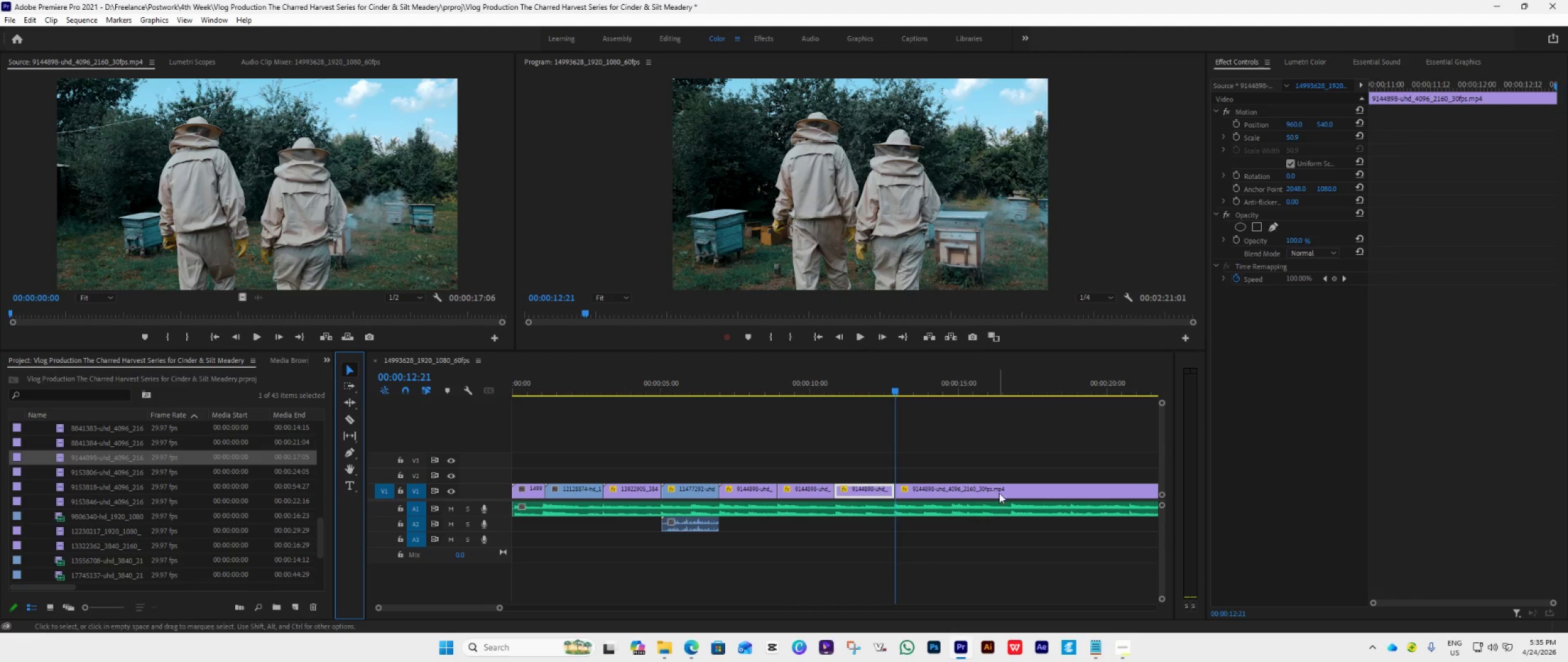 
left_click([999, 488])
 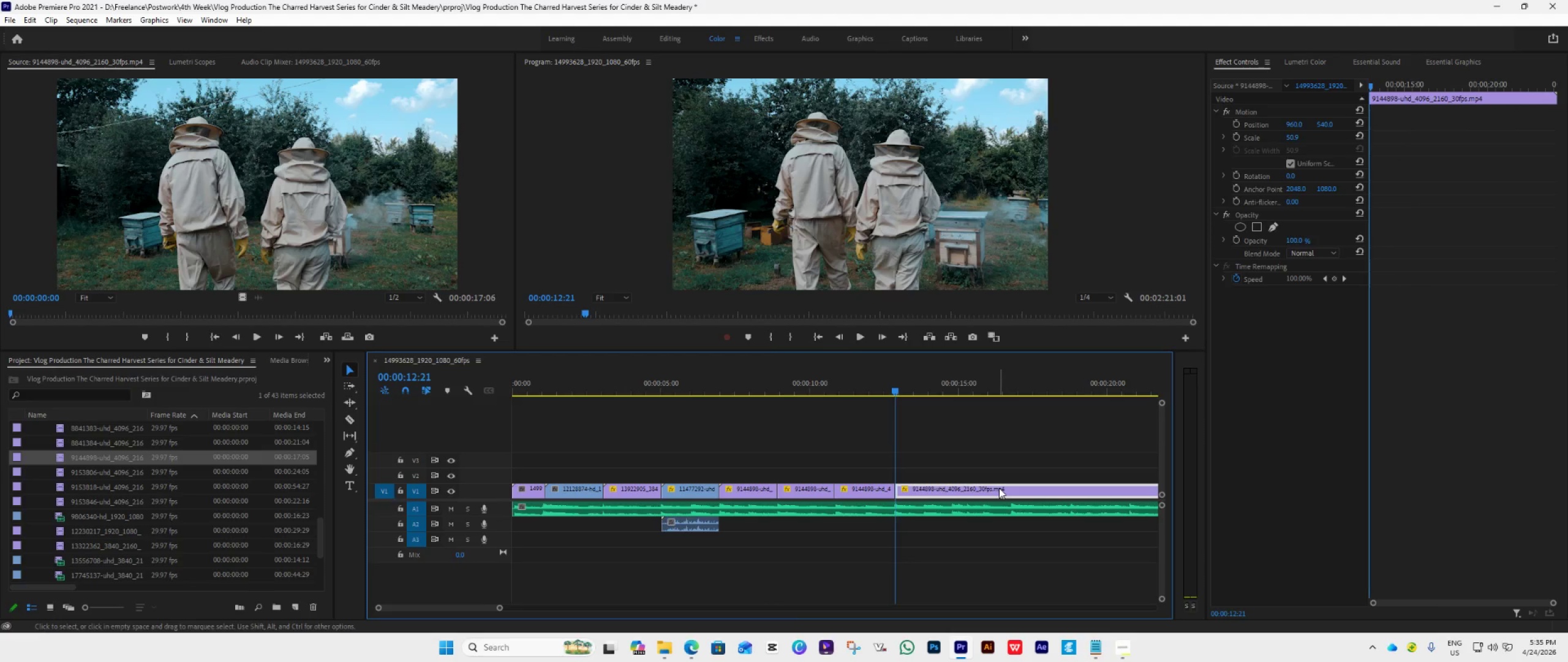 
key(Delete)
 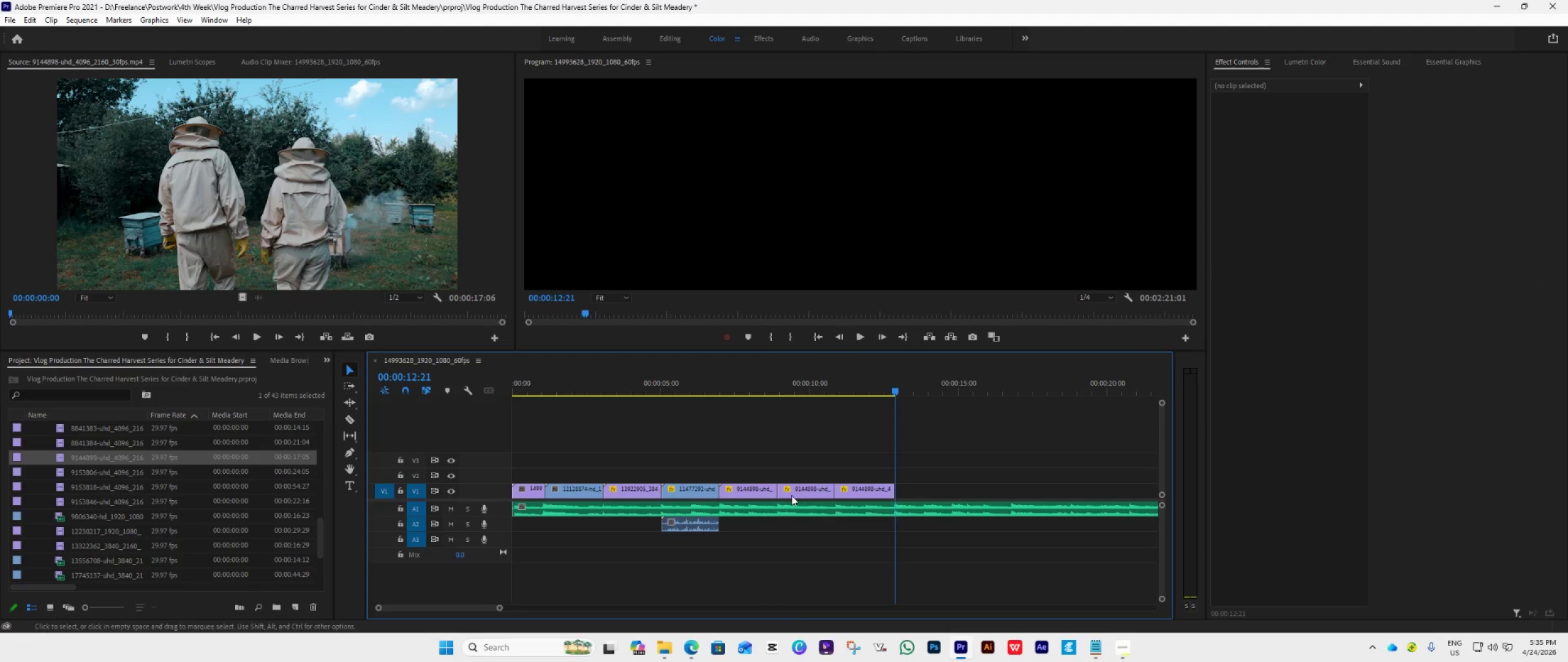 
left_click([791, 490])
 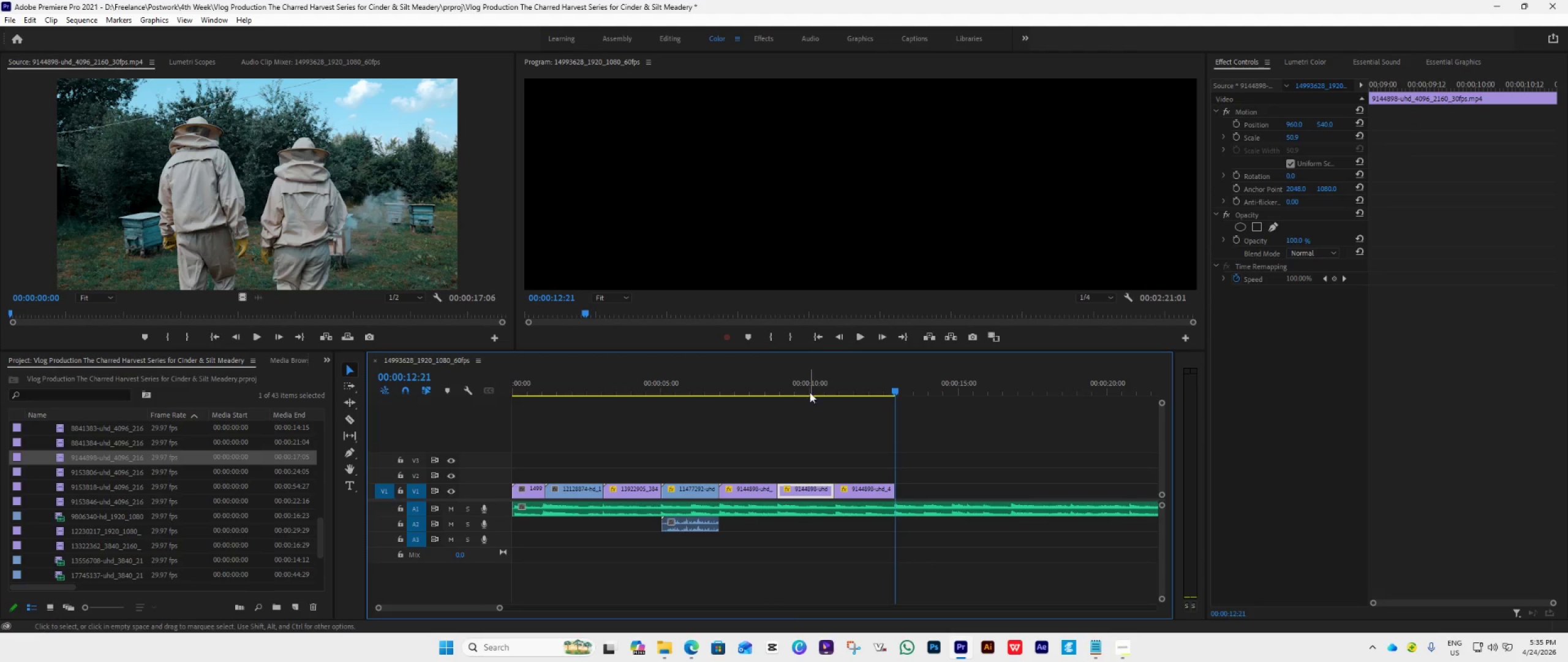 
left_click([810, 382])
 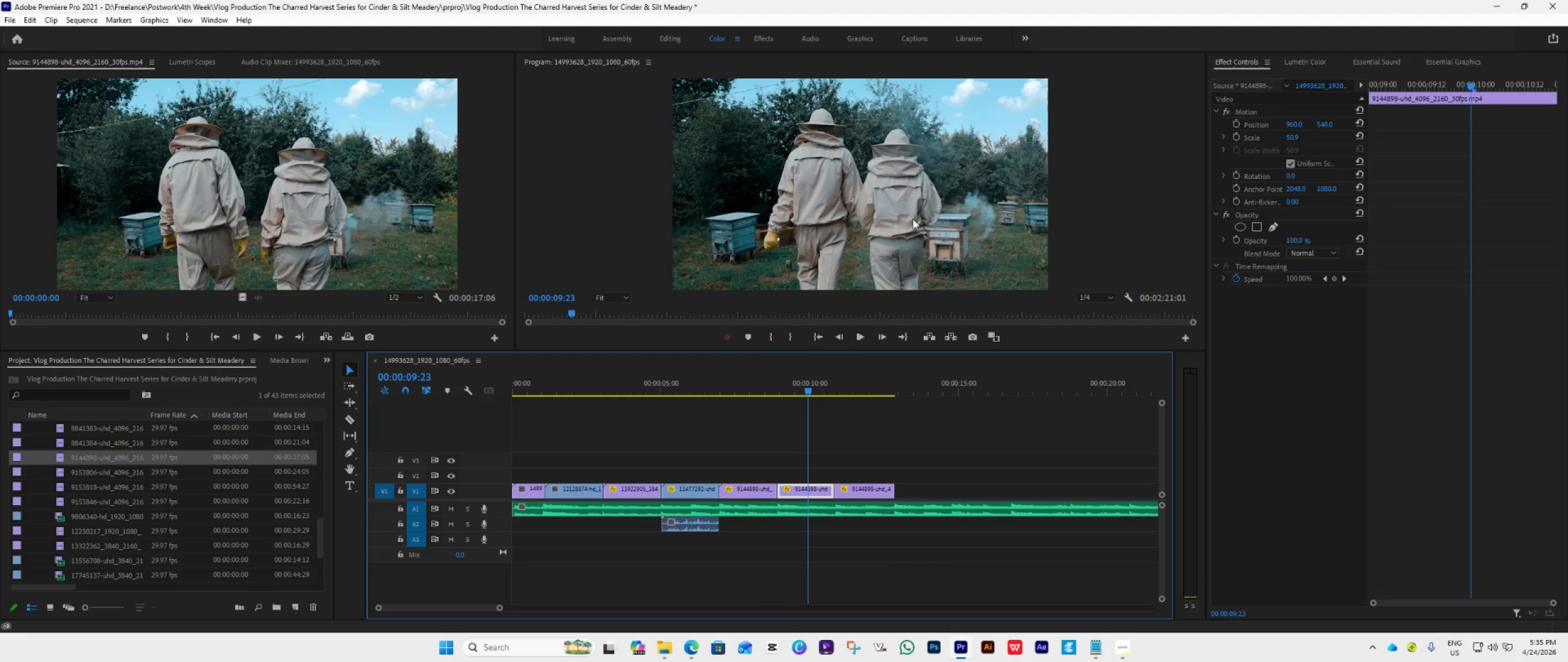 
double_click([913, 218])
 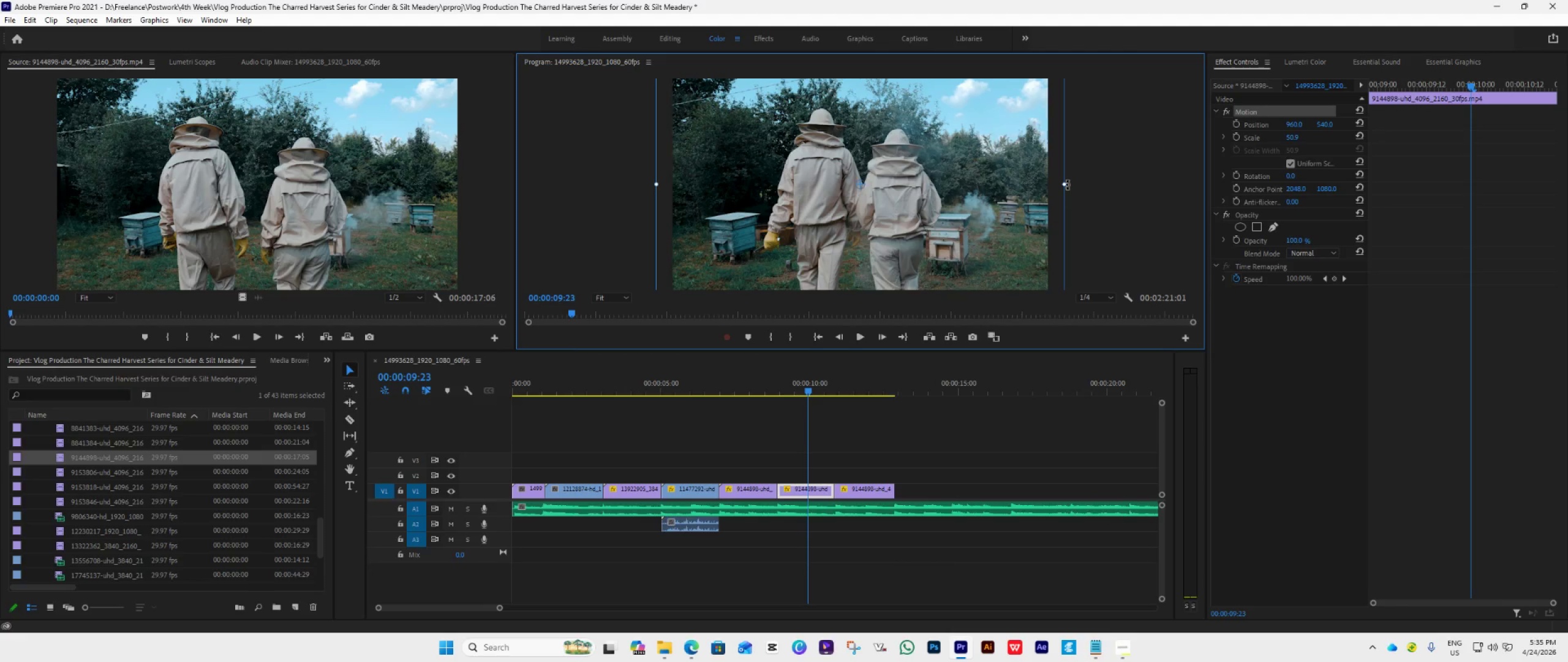 
left_click_drag(start_coordinate=[1066, 185], to_coordinate=[1167, 216])
 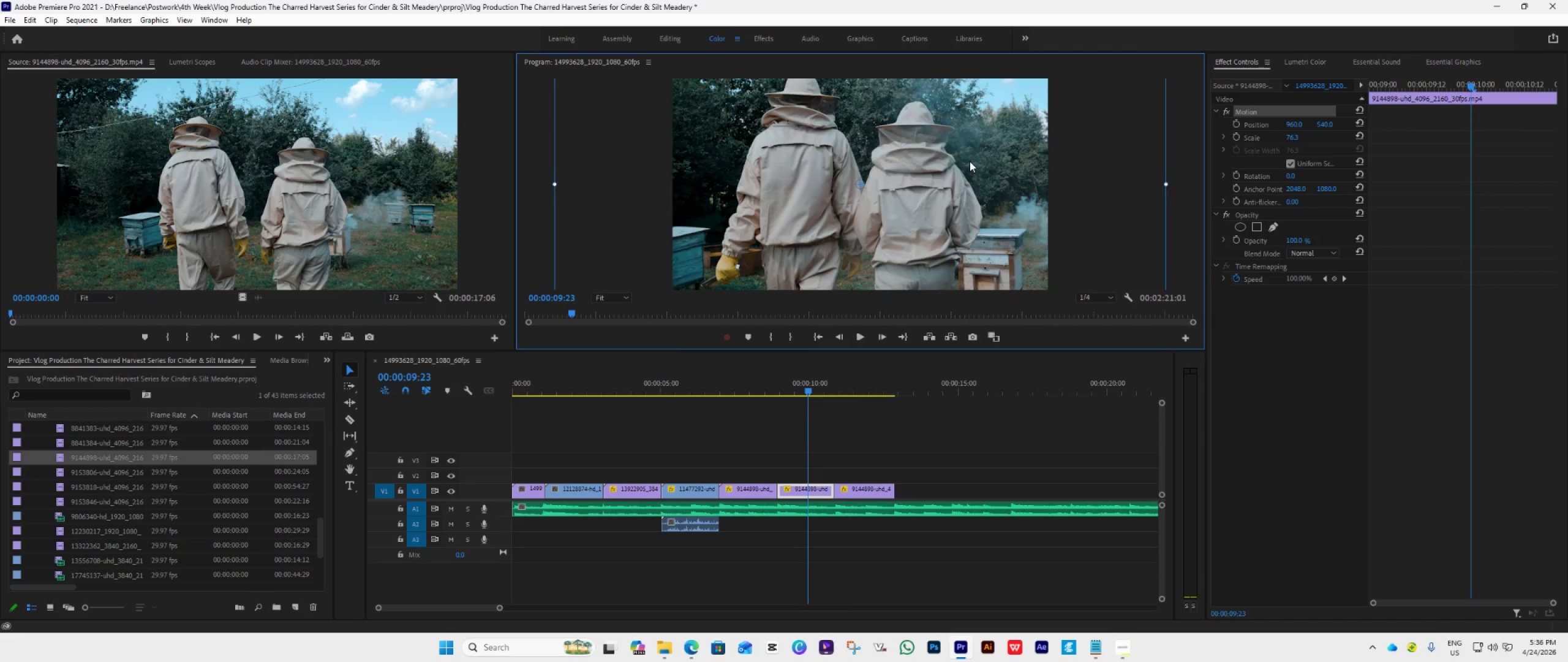 
left_click_drag(start_coordinate=[970, 161], to_coordinate=[965, 209])
 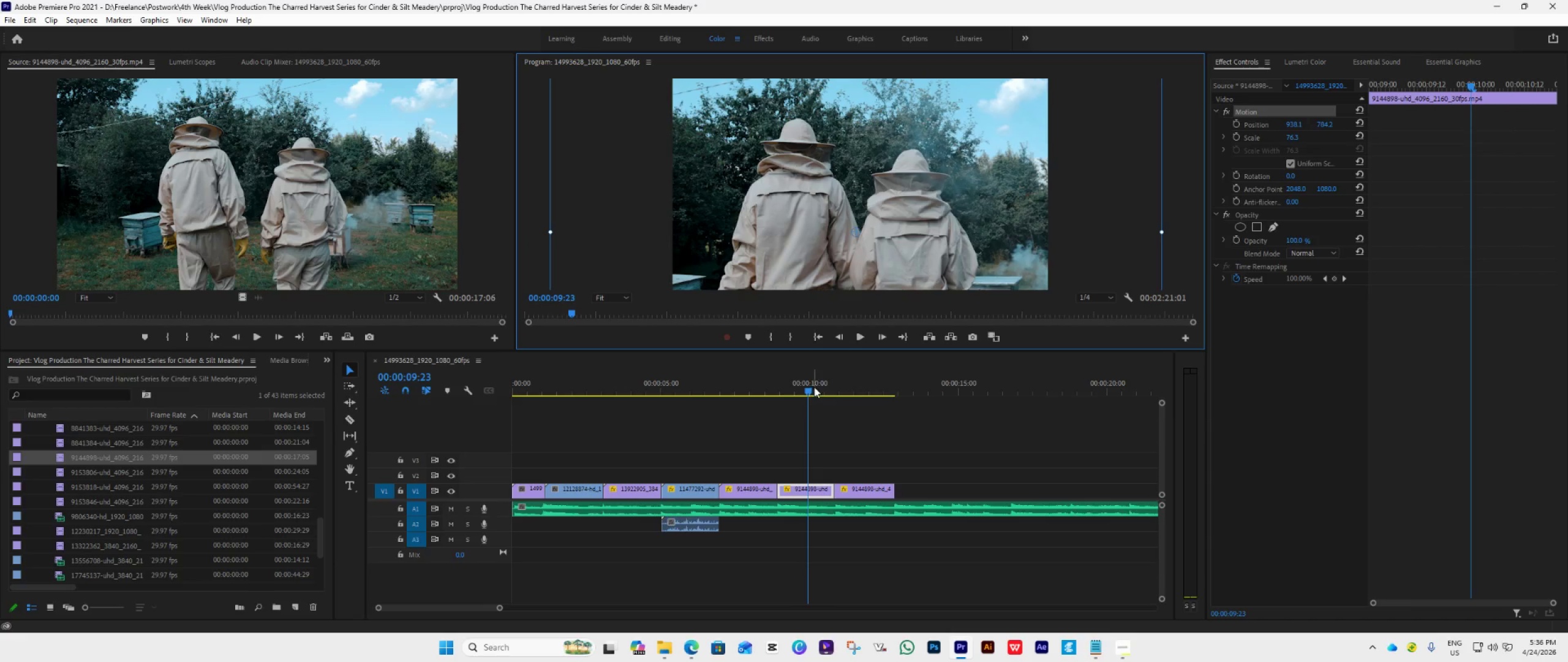 
left_click_drag(start_coordinate=[807, 389], to_coordinate=[696, 430])
 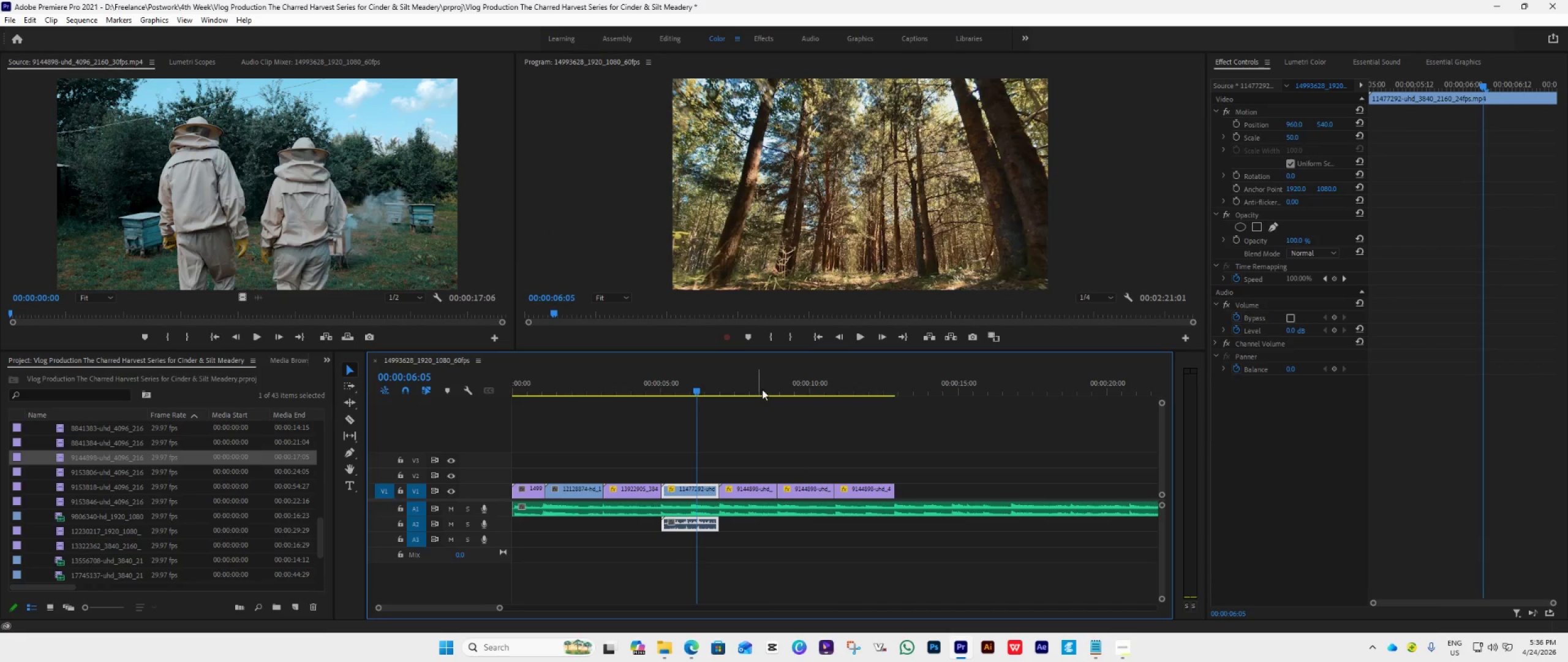 
key(Space)
 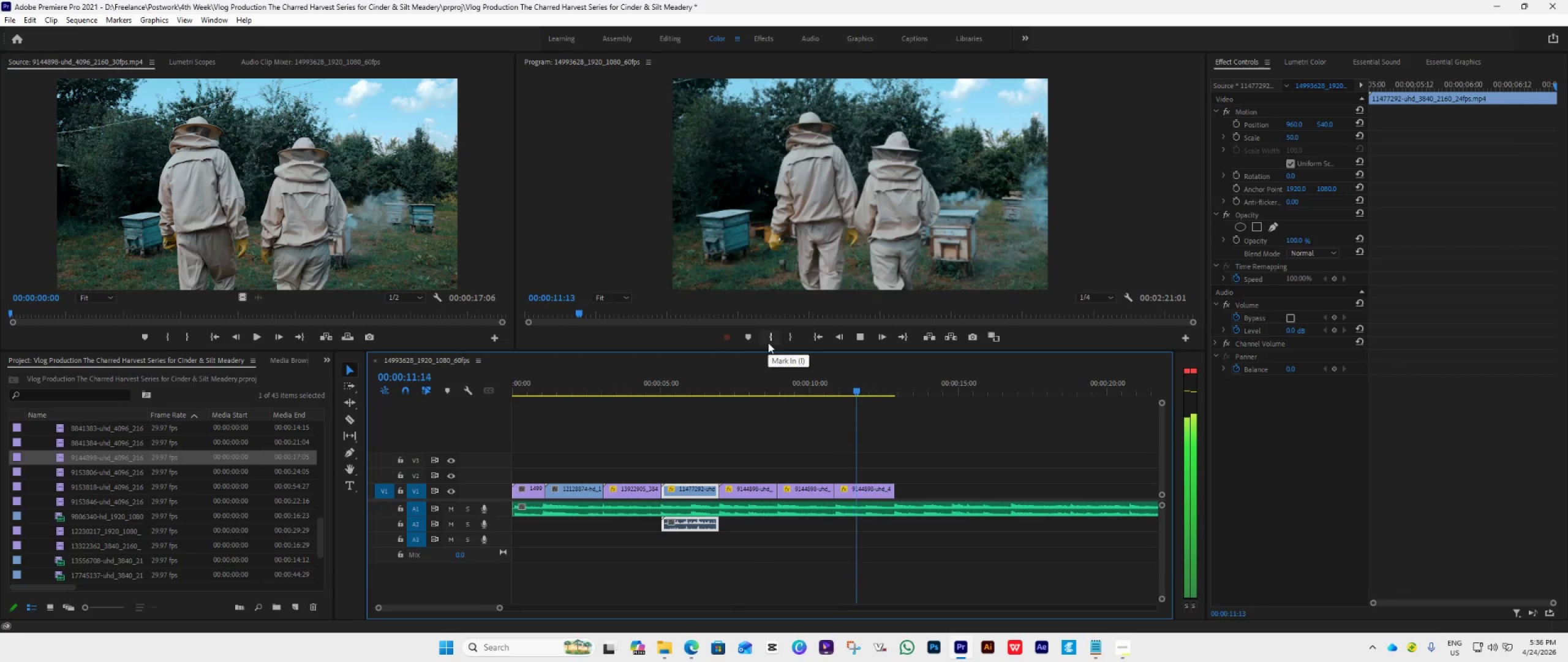 
wait(7.17)
 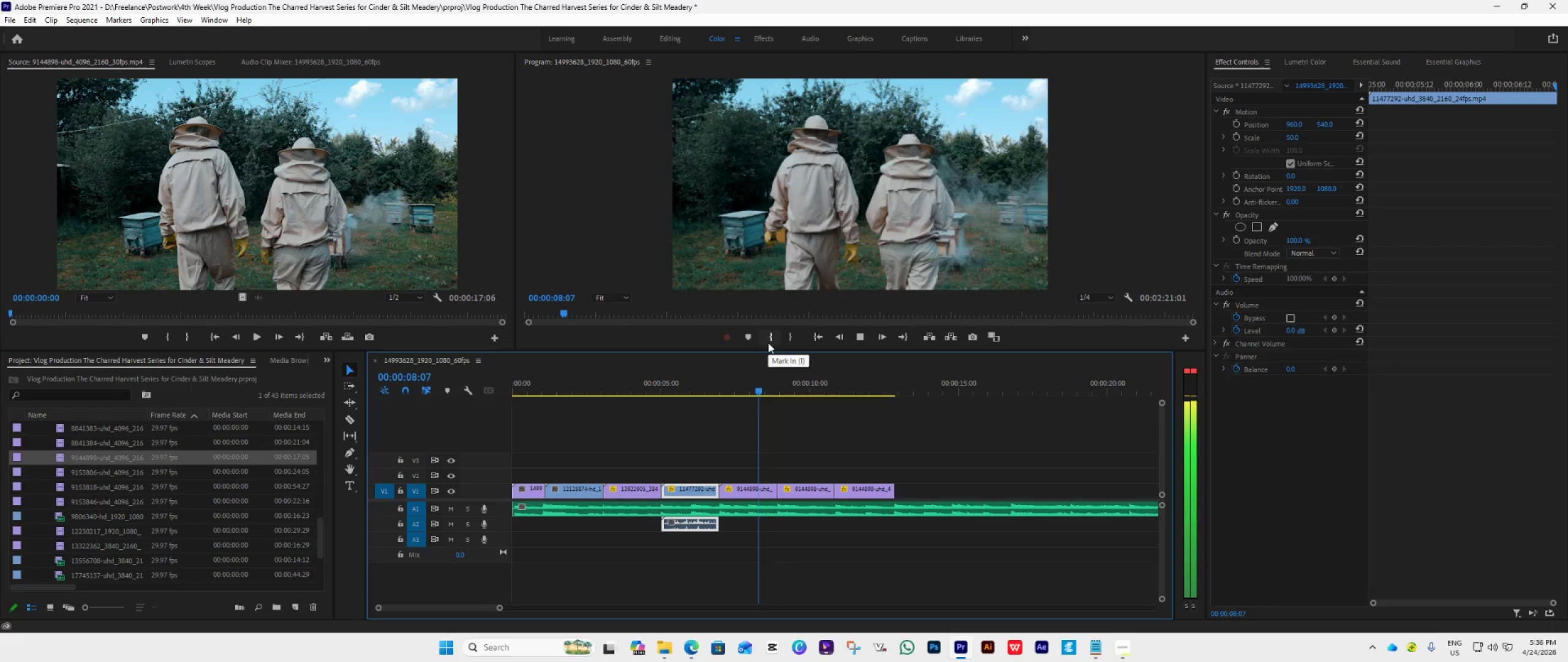 
key(Space)
 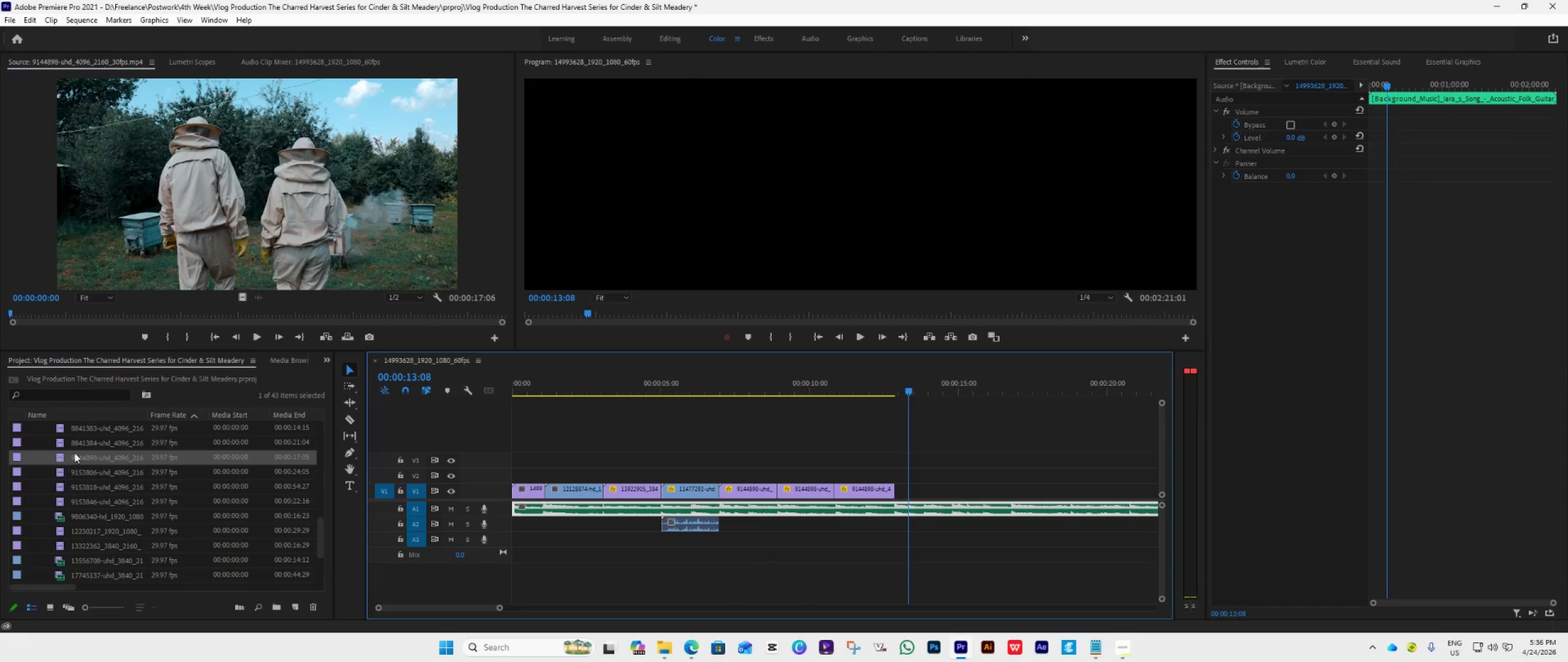 
double_click([61, 444])
 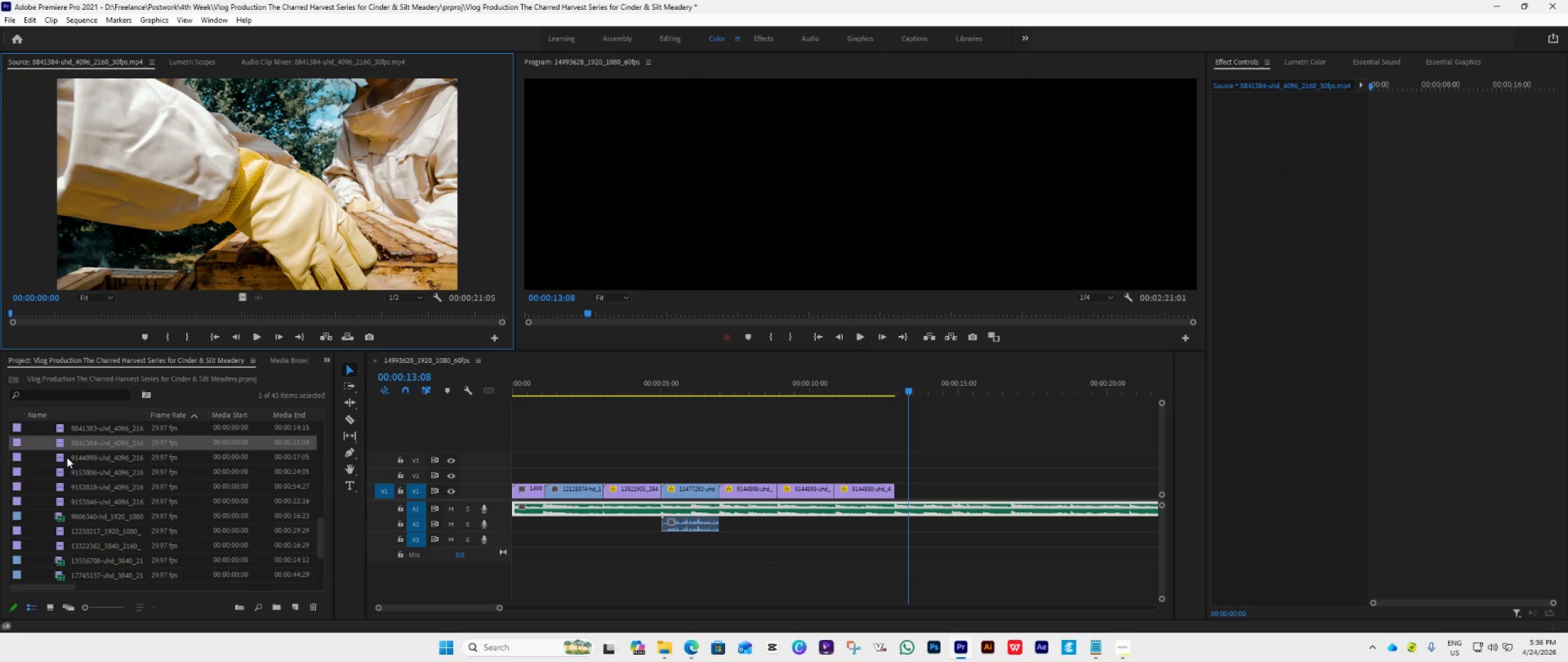 
scroll: coordinate [86, 473], scroll_direction: down, amount: 1.0
 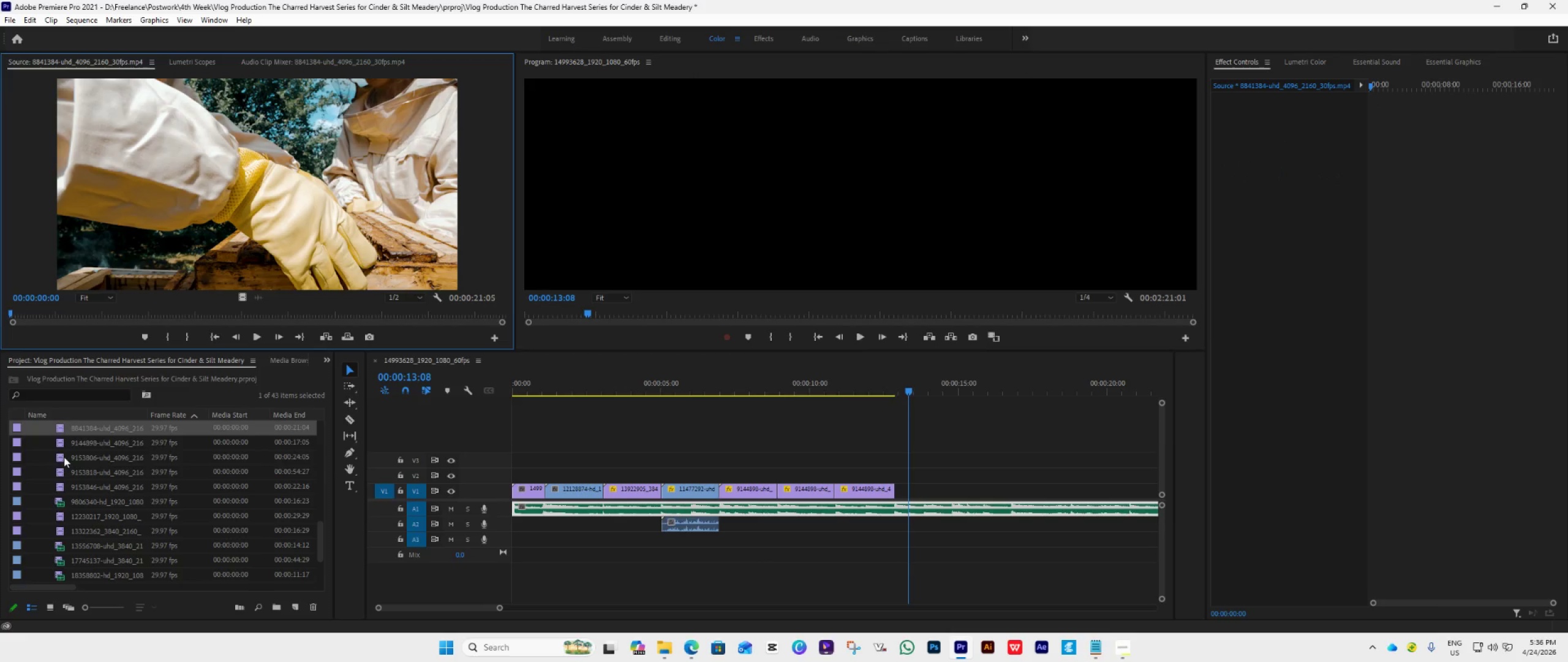 
double_click([64, 457])
 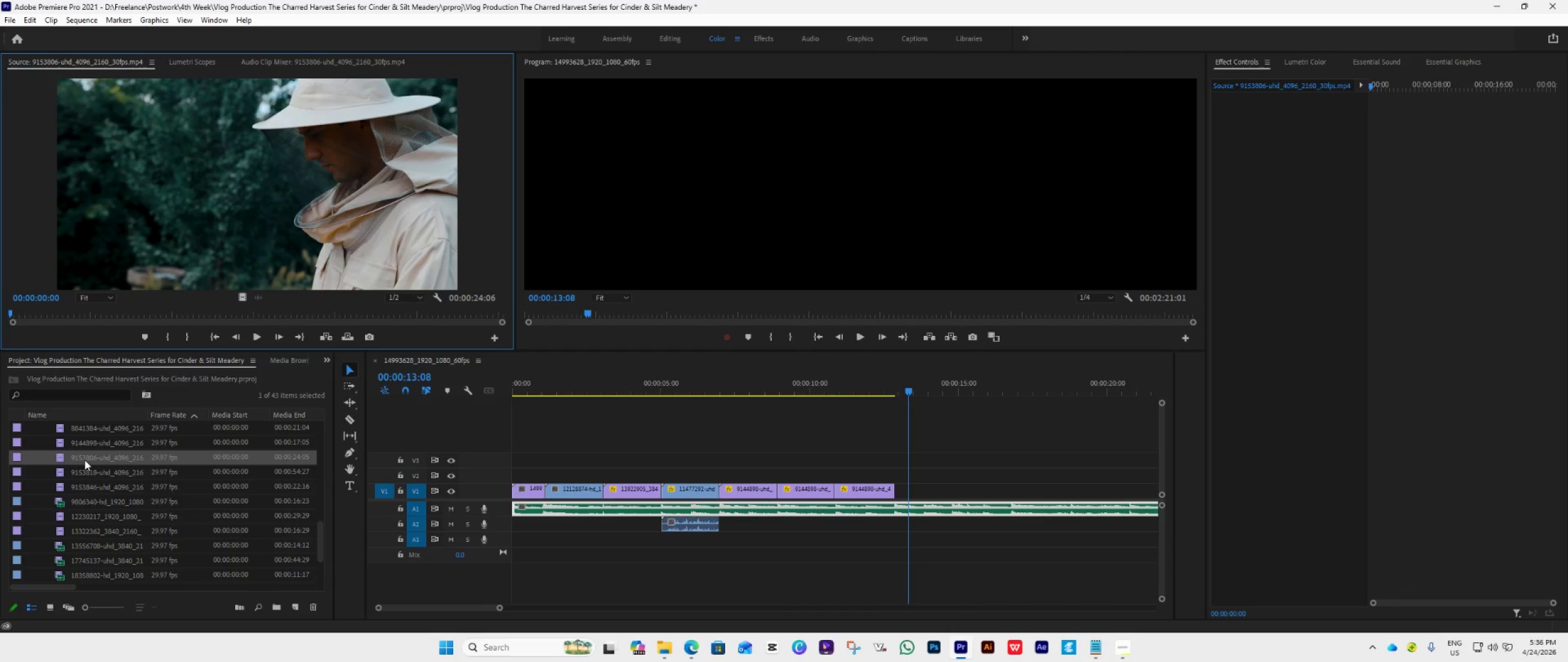 
left_click_drag(start_coordinate=[85, 460], to_coordinate=[899, 498])
 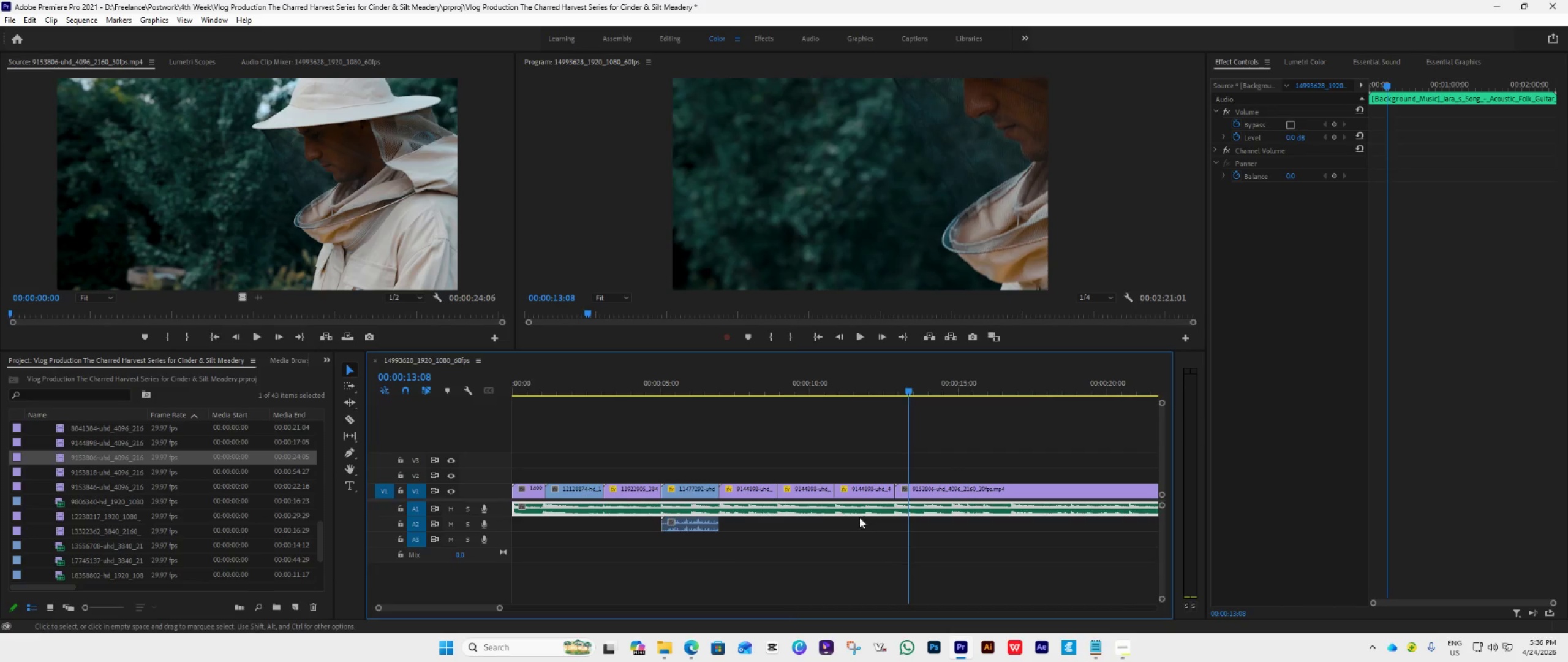 
scroll: coordinate [802, 536], scroll_direction: down, amount: 10.0
 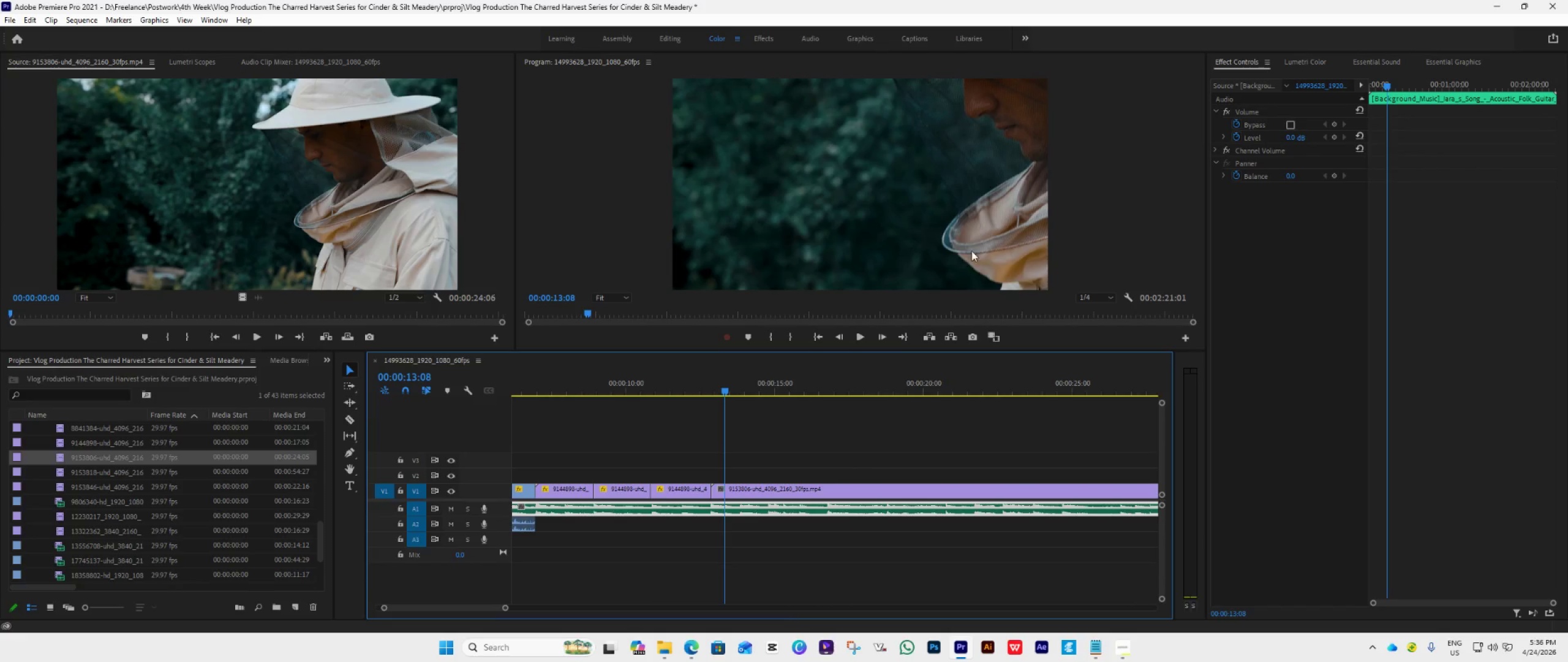 
double_click([971, 251])
 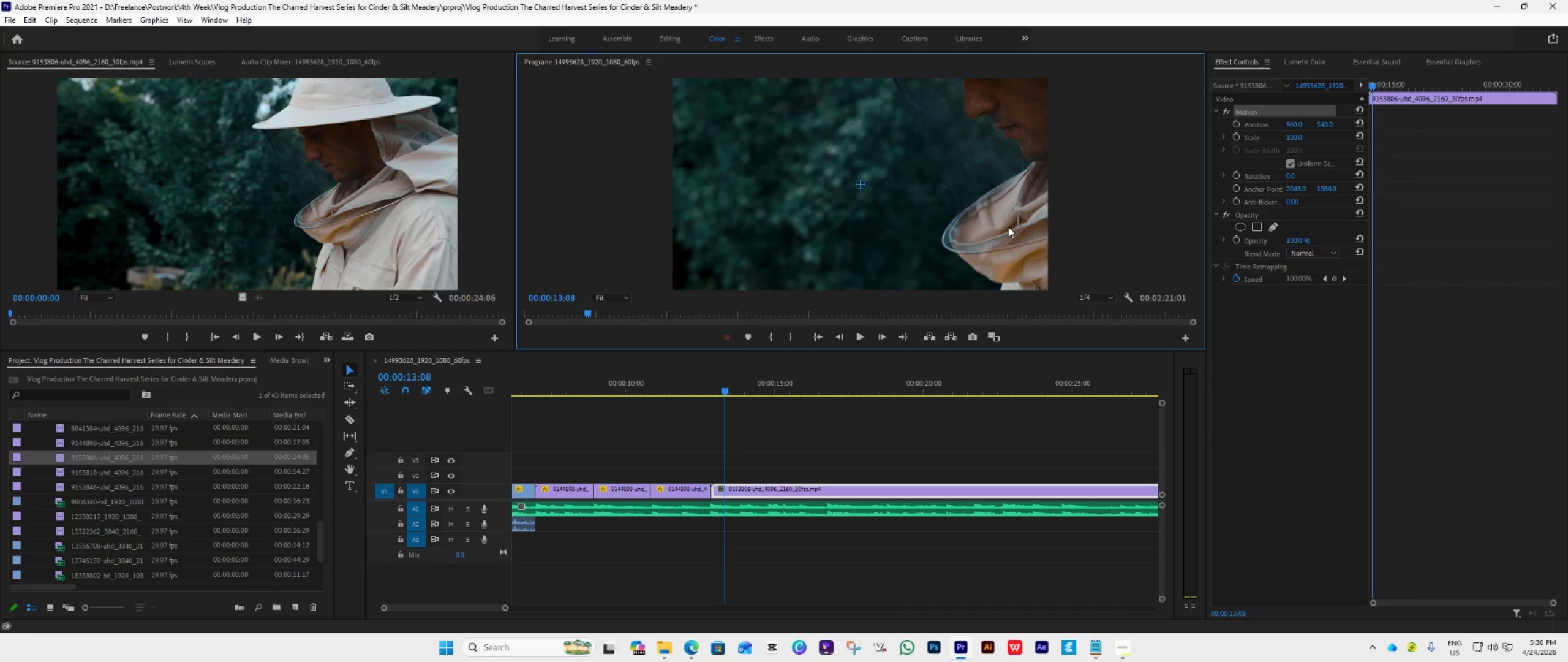 
left_click_drag(start_coordinate=[1006, 229], to_coordinate=[888, 319])
 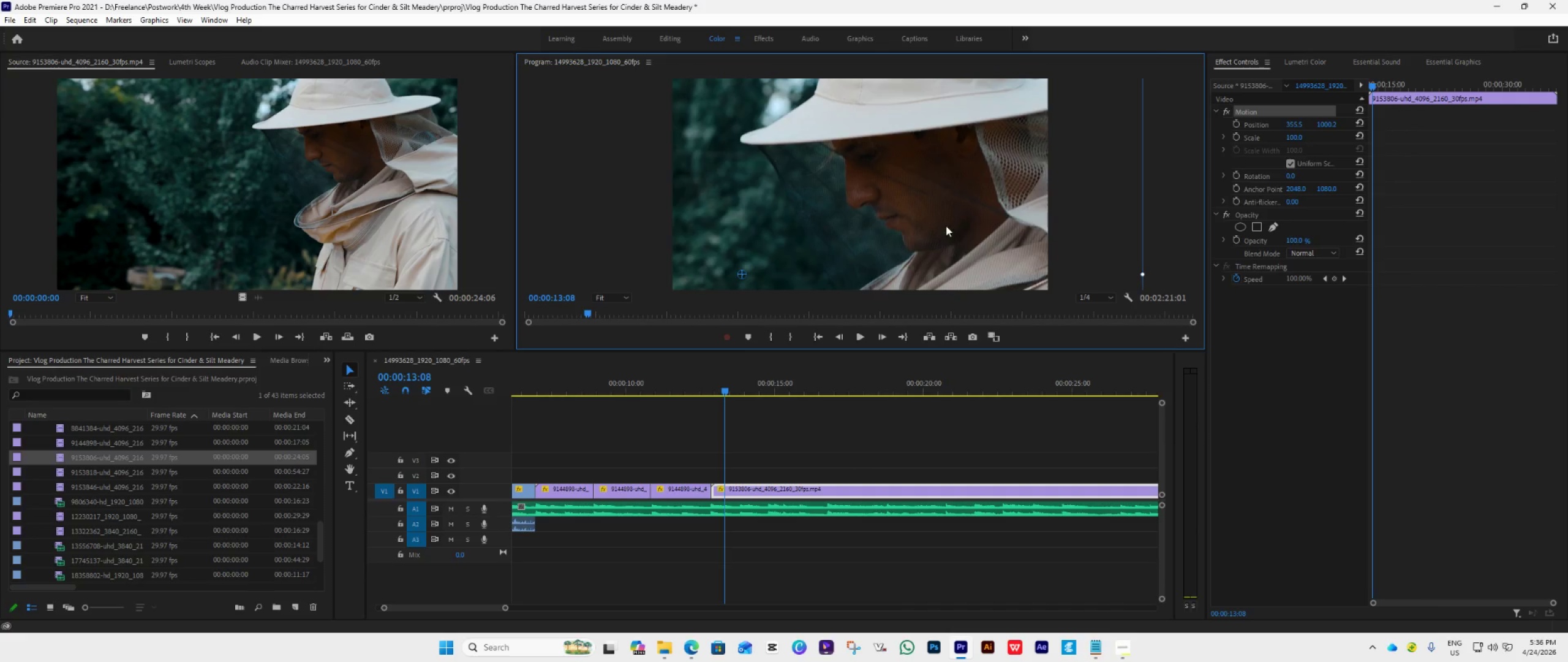 
left_click_drag(start_coordinate=[949, 226], to_coordinate=[961, 234])
 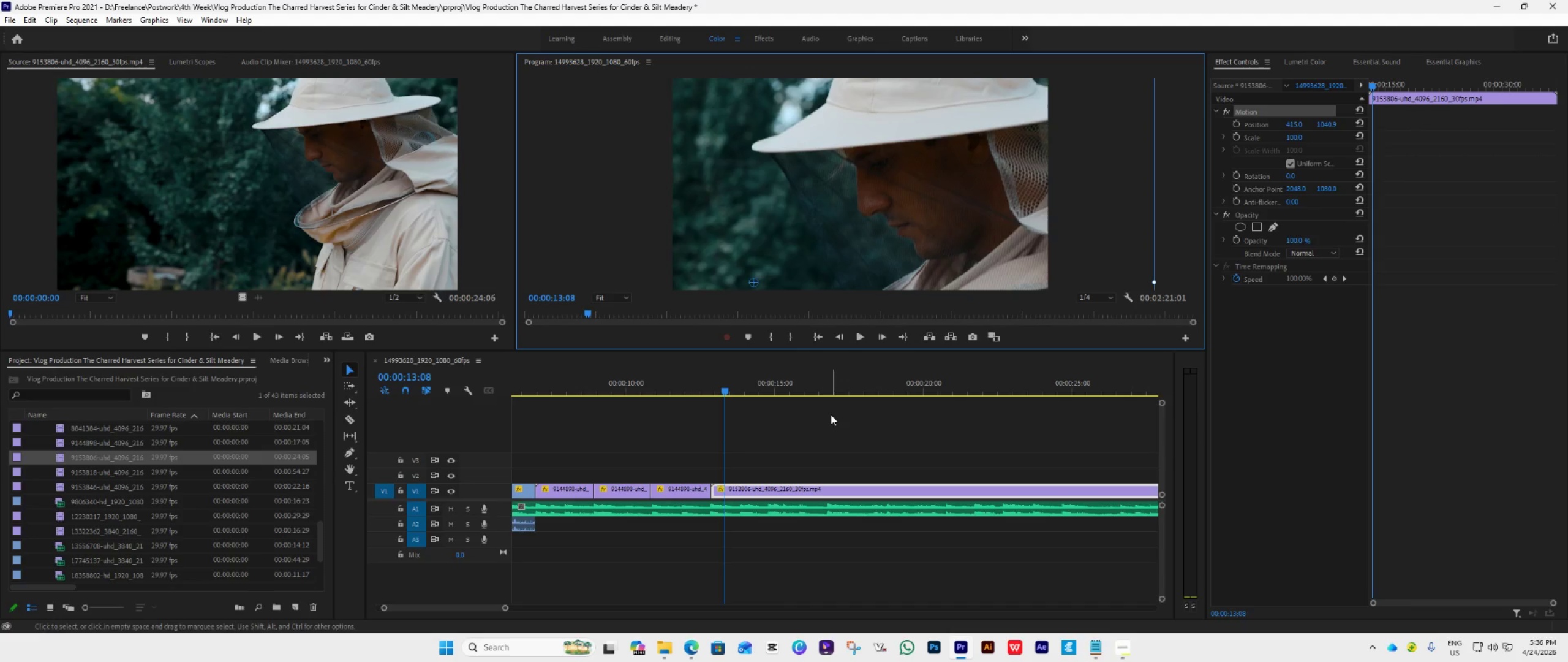 
key(Space)
 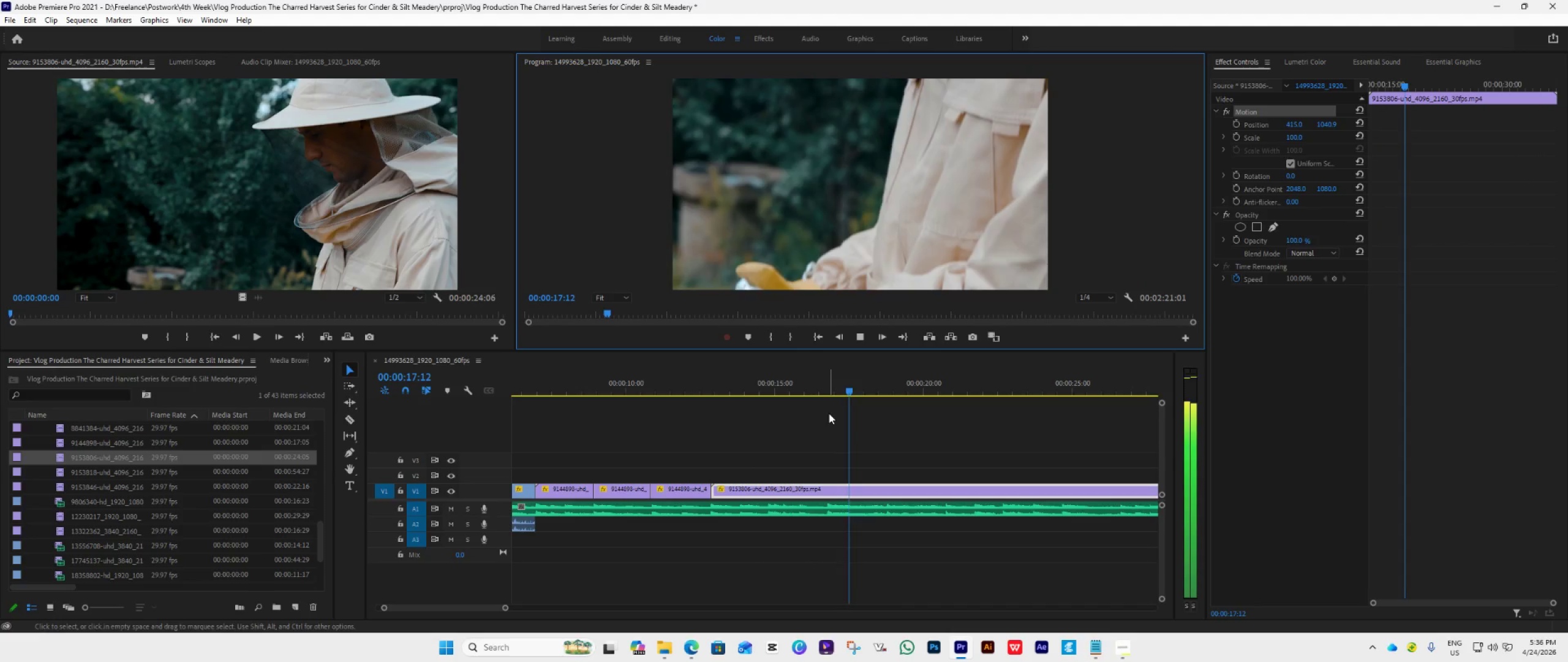 
wait(5.69)
 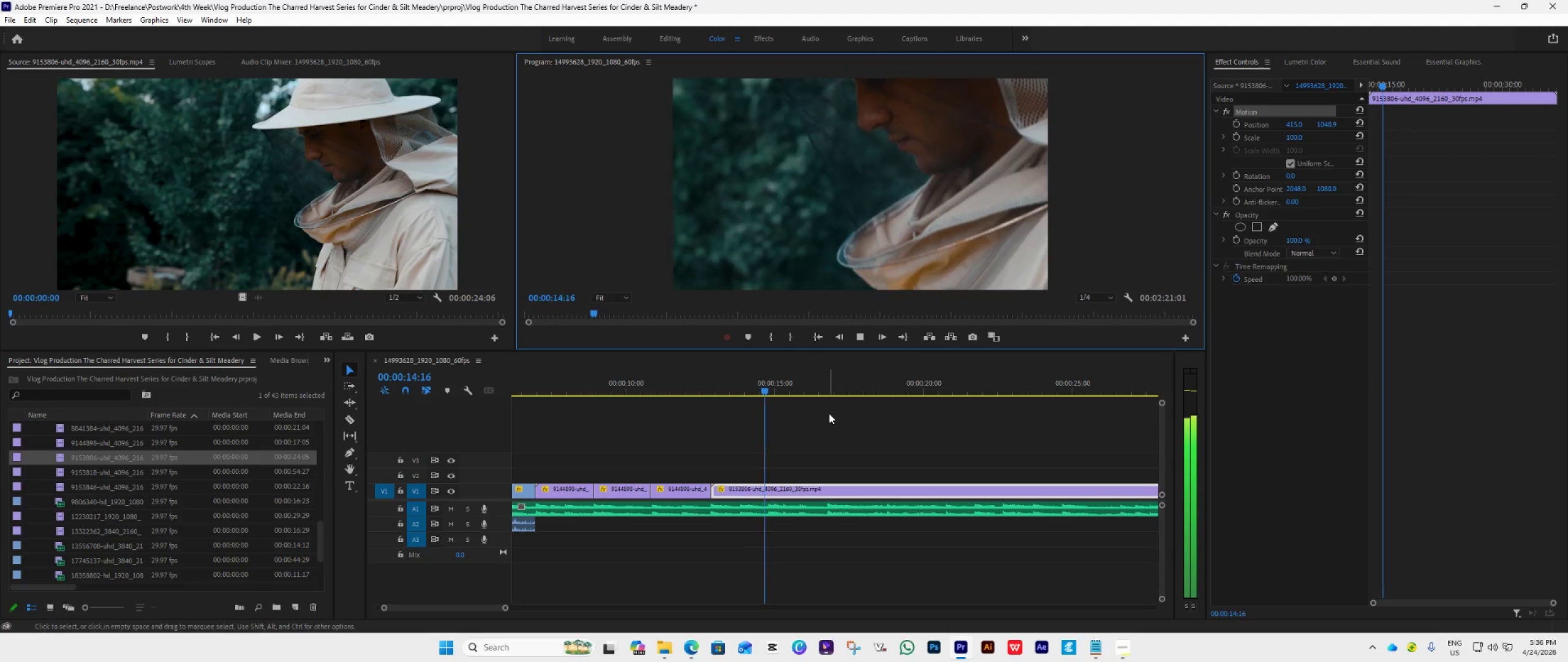 
key(Space)
 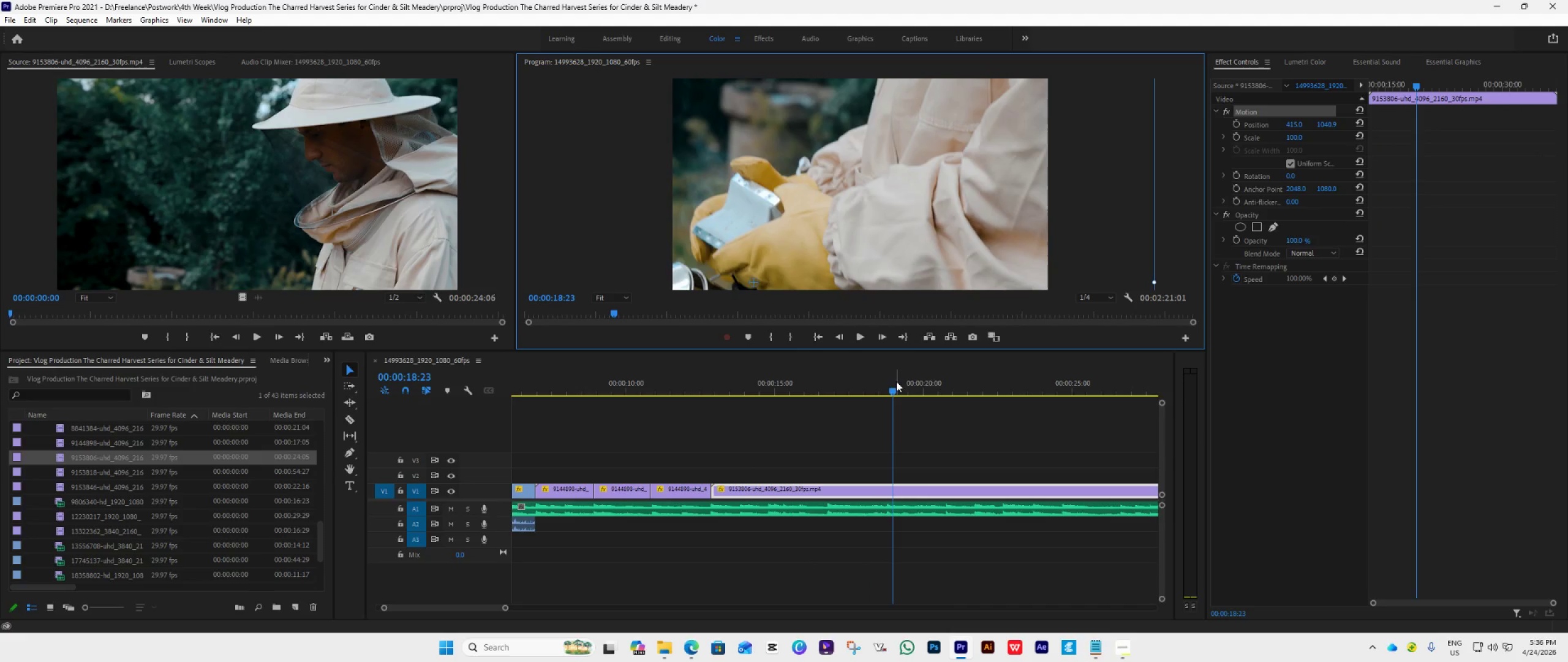 
left_click_drag(start_coordinate=[892, 387], to_coordinate=[717, 438])
 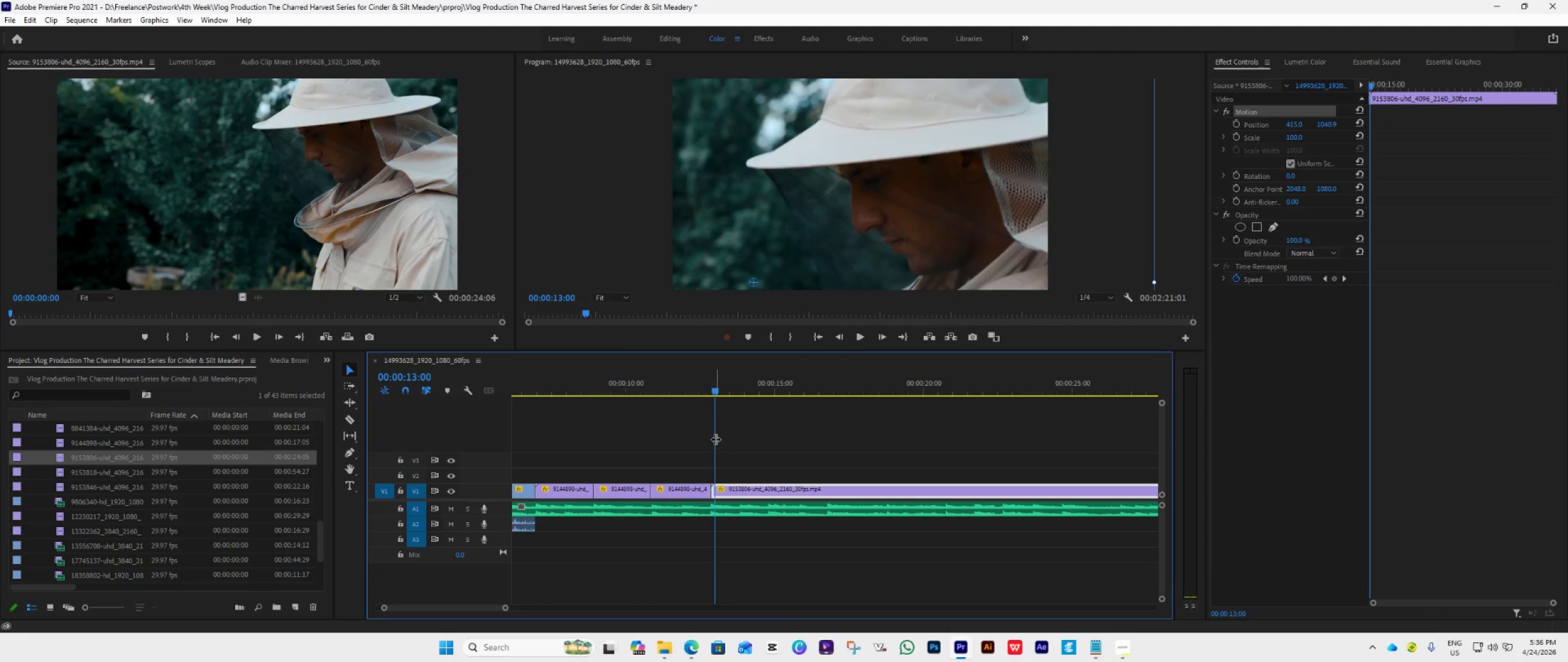 
key(Space)
 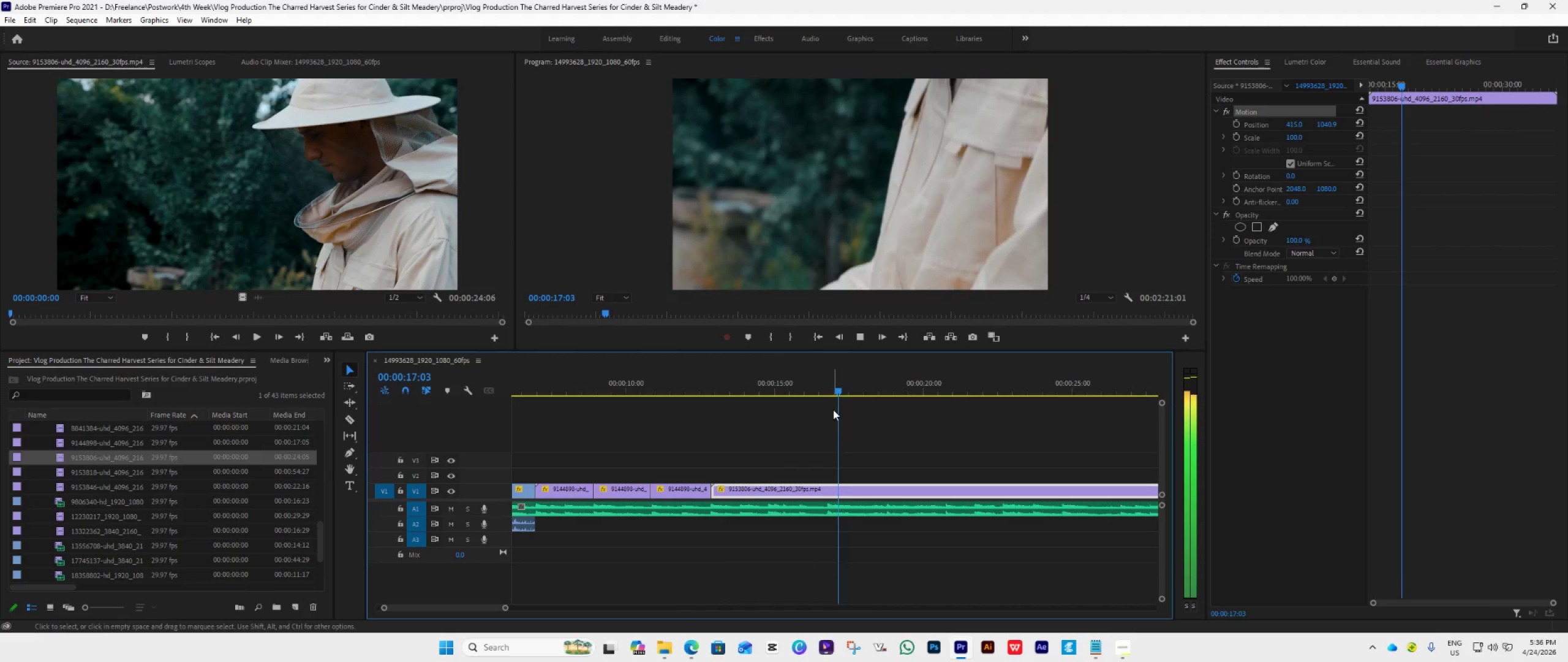 
wait(5.62)
 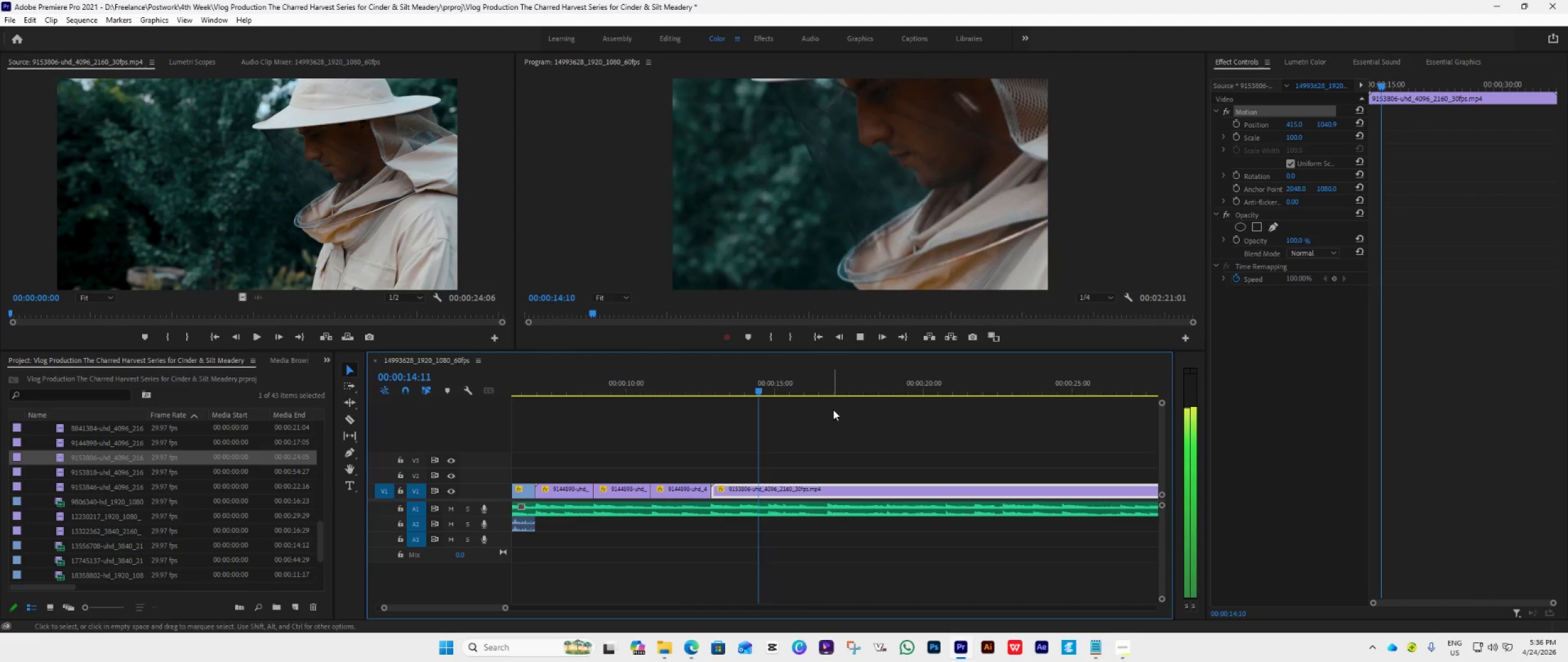 
key(Space)
 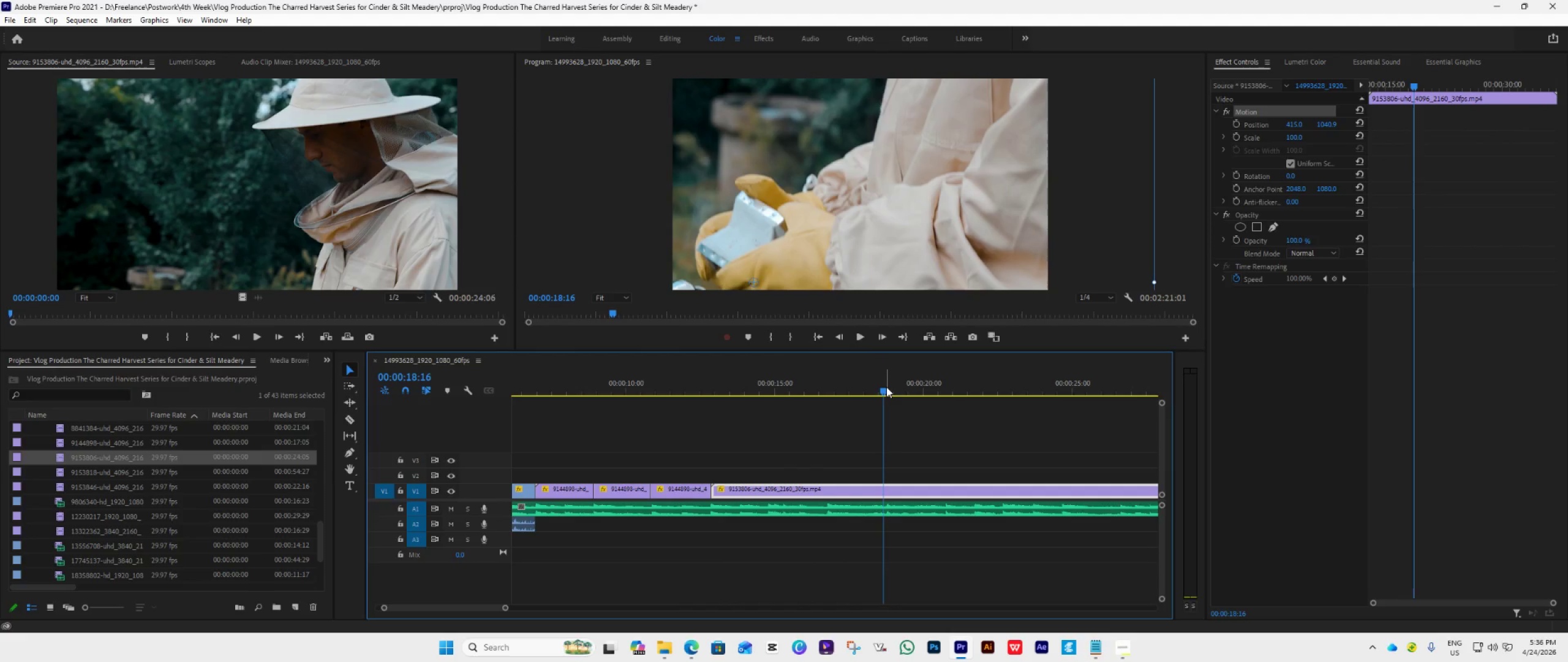 
left_click_drag(start_coordinate=[885, 387], to_coordinate=[830, 429])
 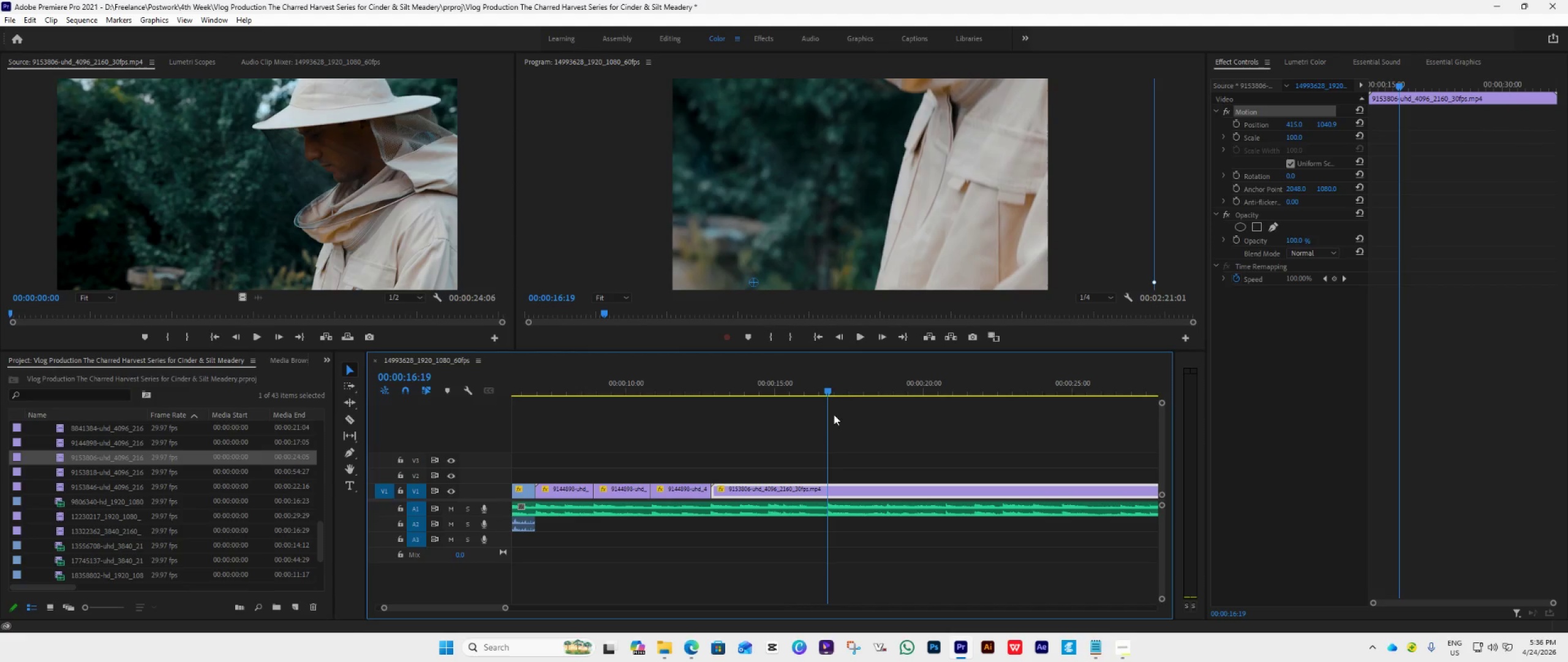 
key(C)
 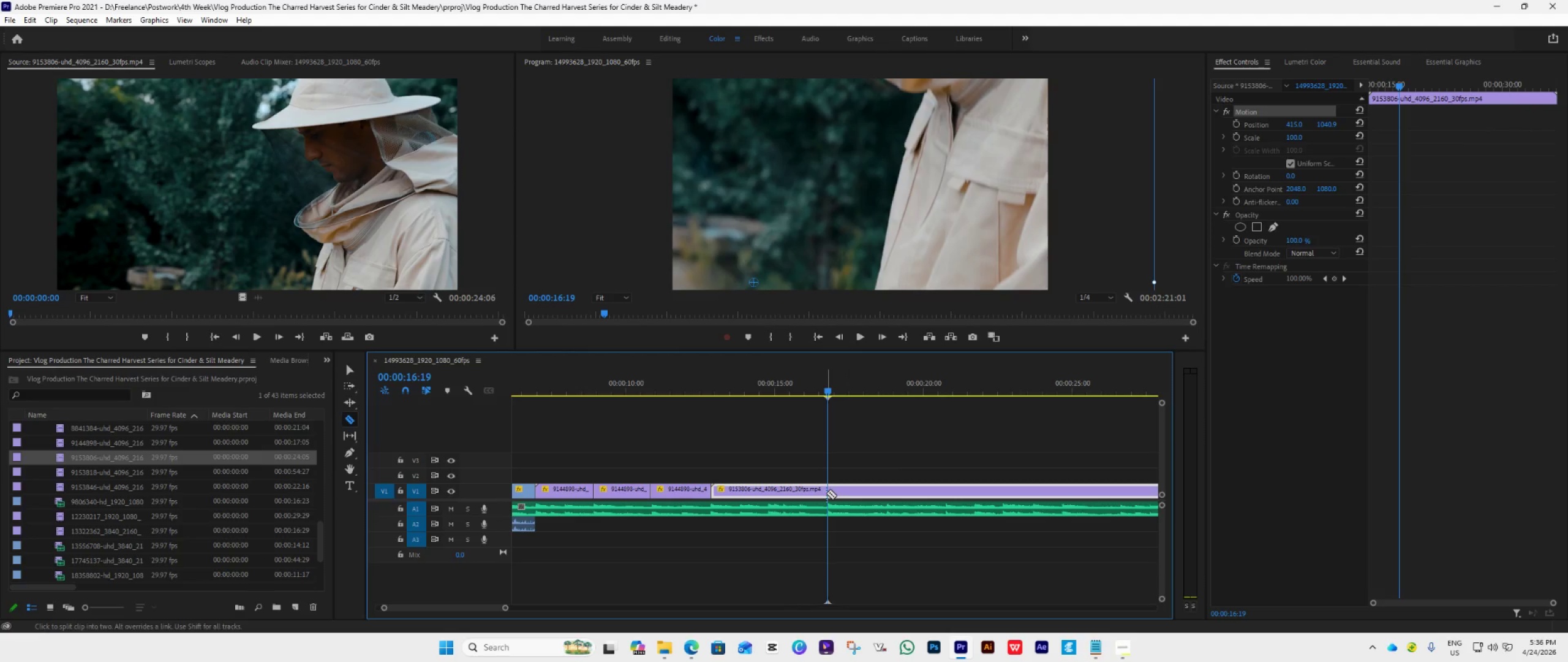 
left_click([829, 491])
 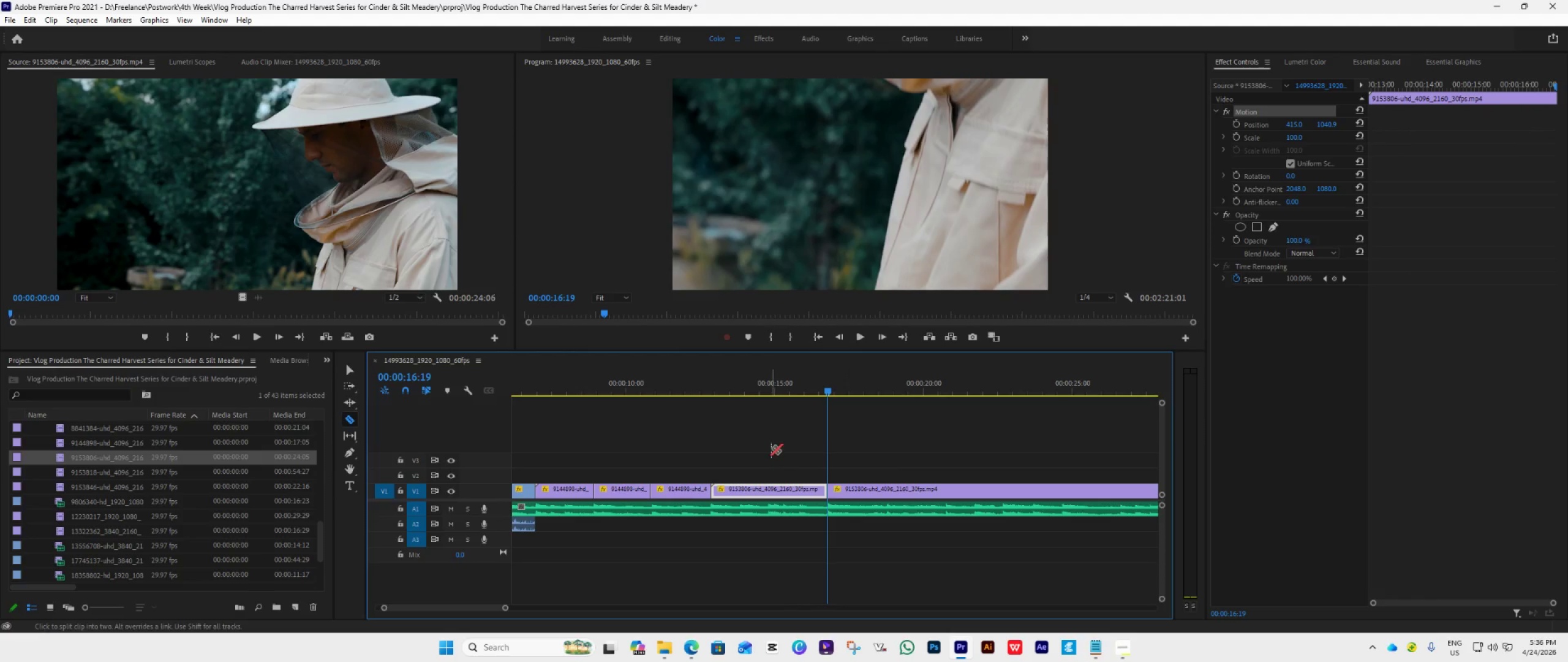 
key(V)
 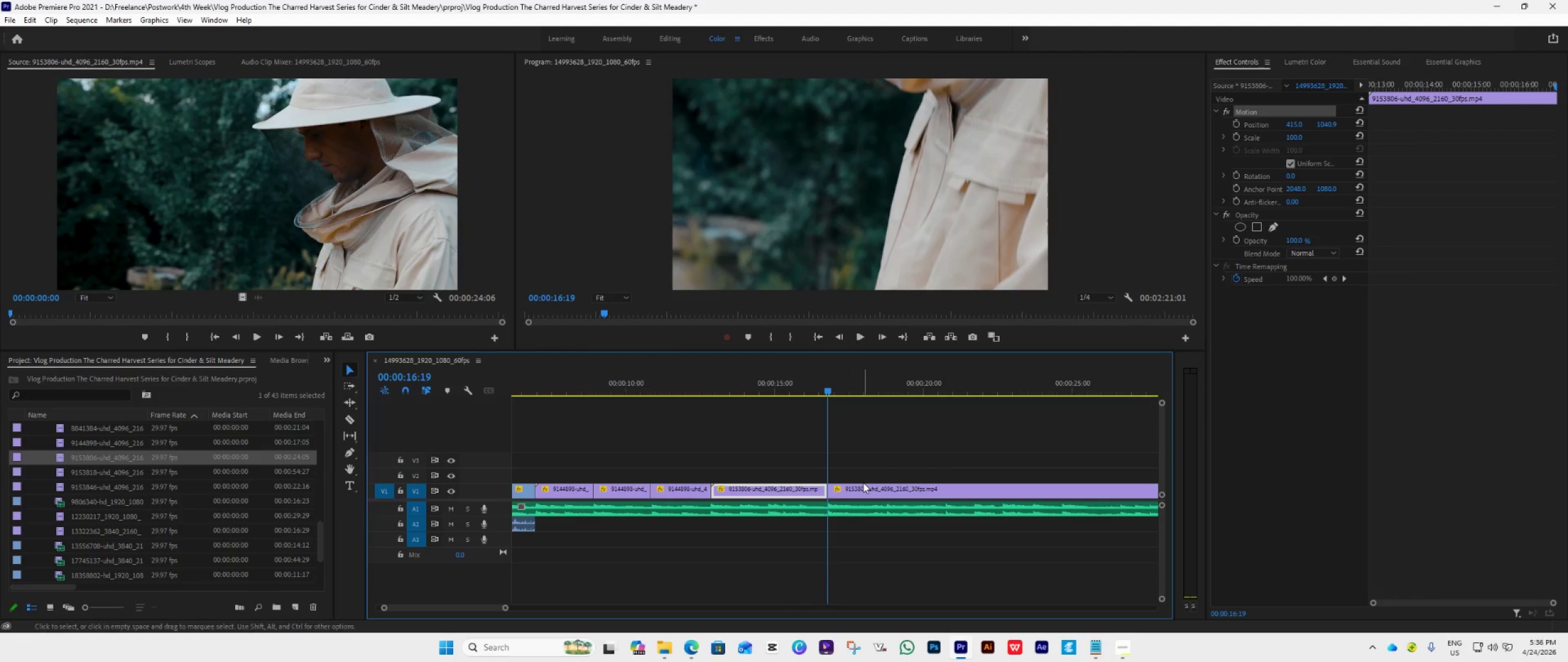 
left_click([862, 485])
 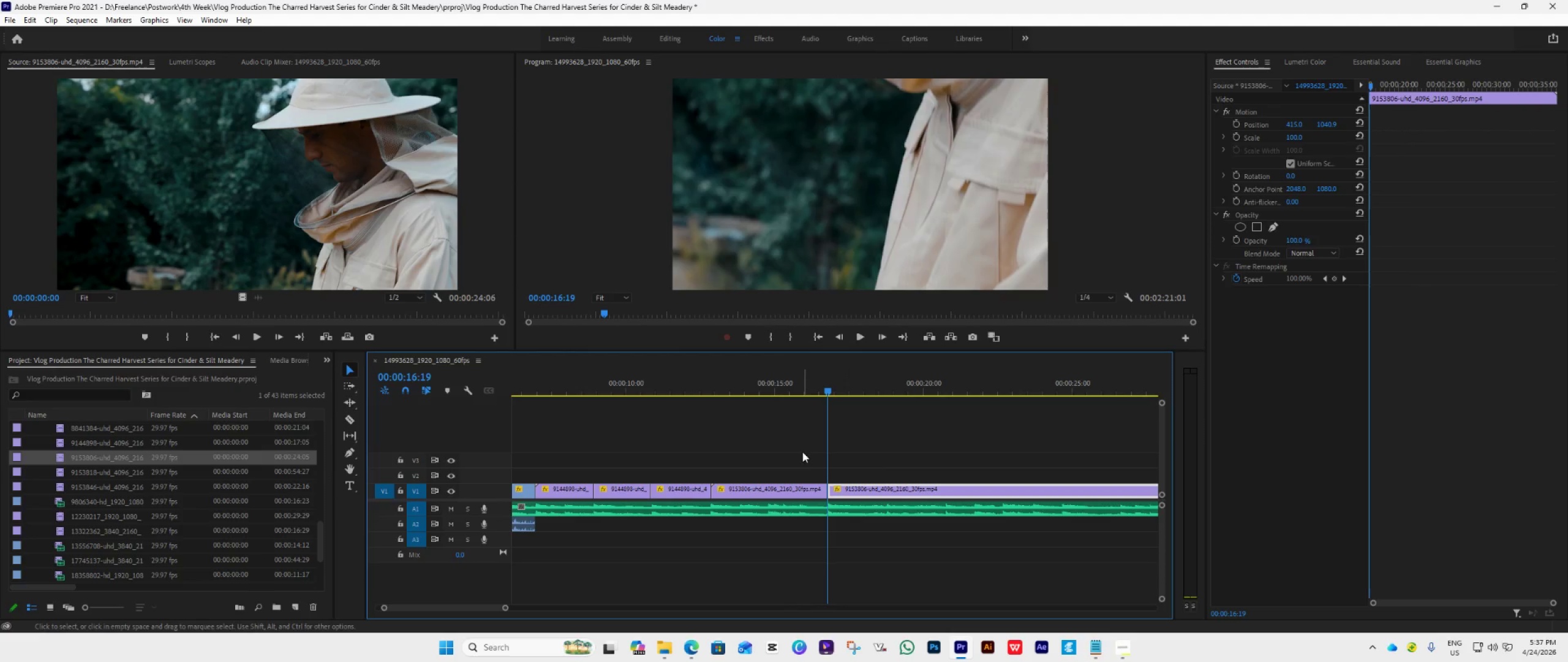 
key(Delete)
 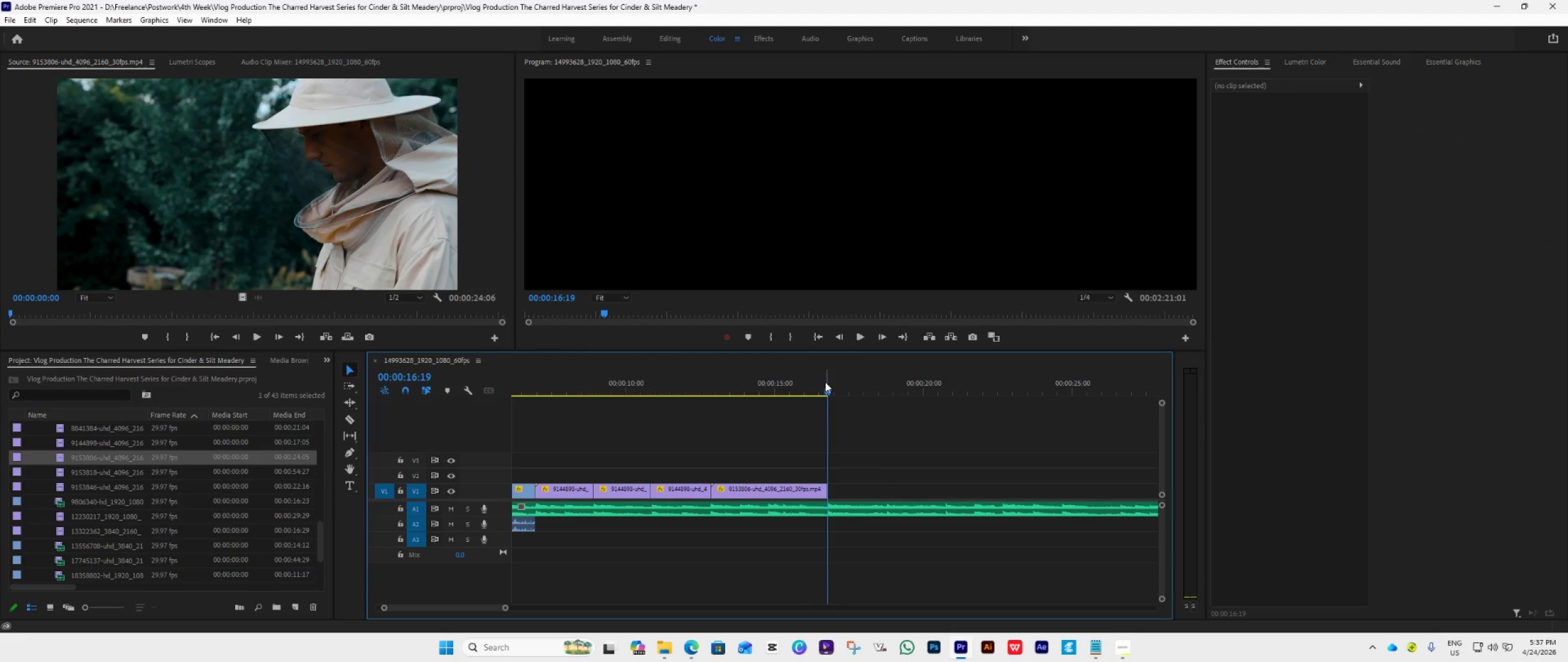 
left_click_drag(start_coordinate=[825, 384], to_coordinate=[795, 405])
 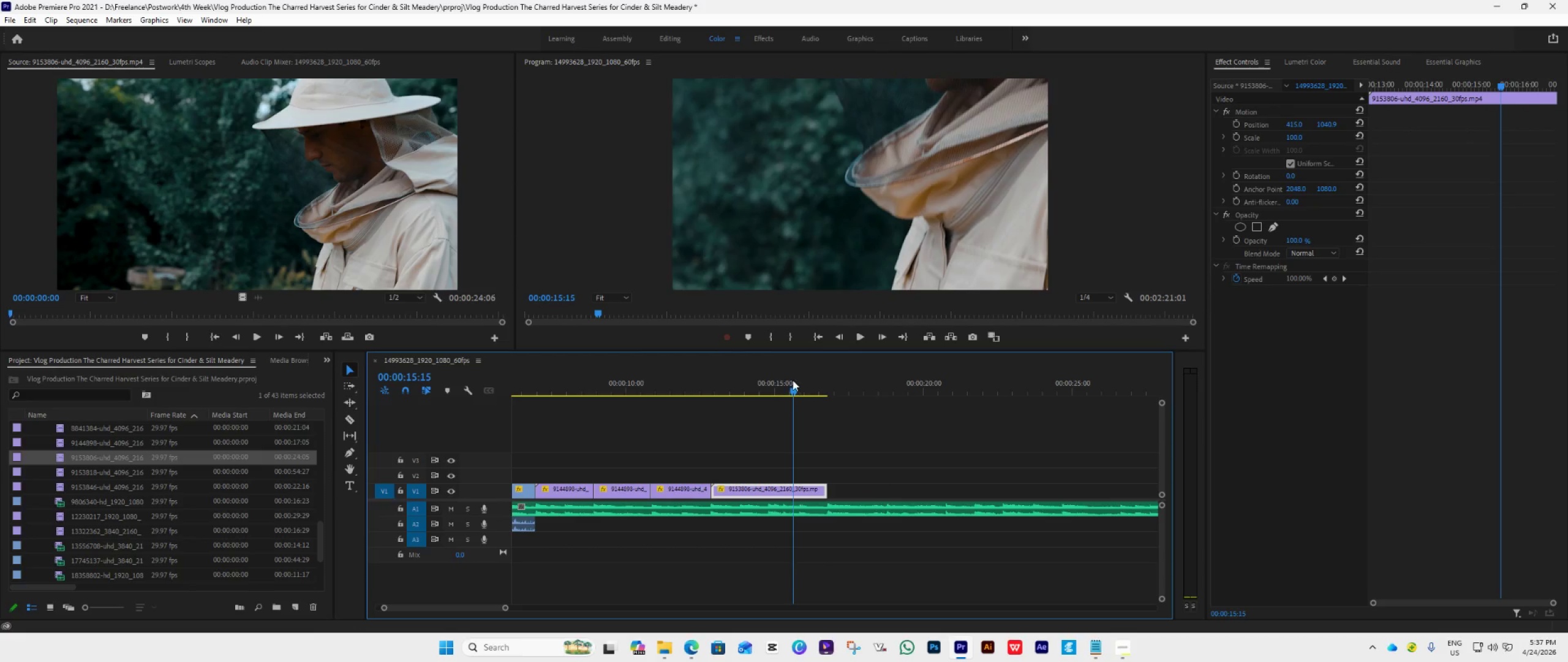 
left_click_drag(start_coordinate=[790, 385], to_coordinate=[715, 409])
 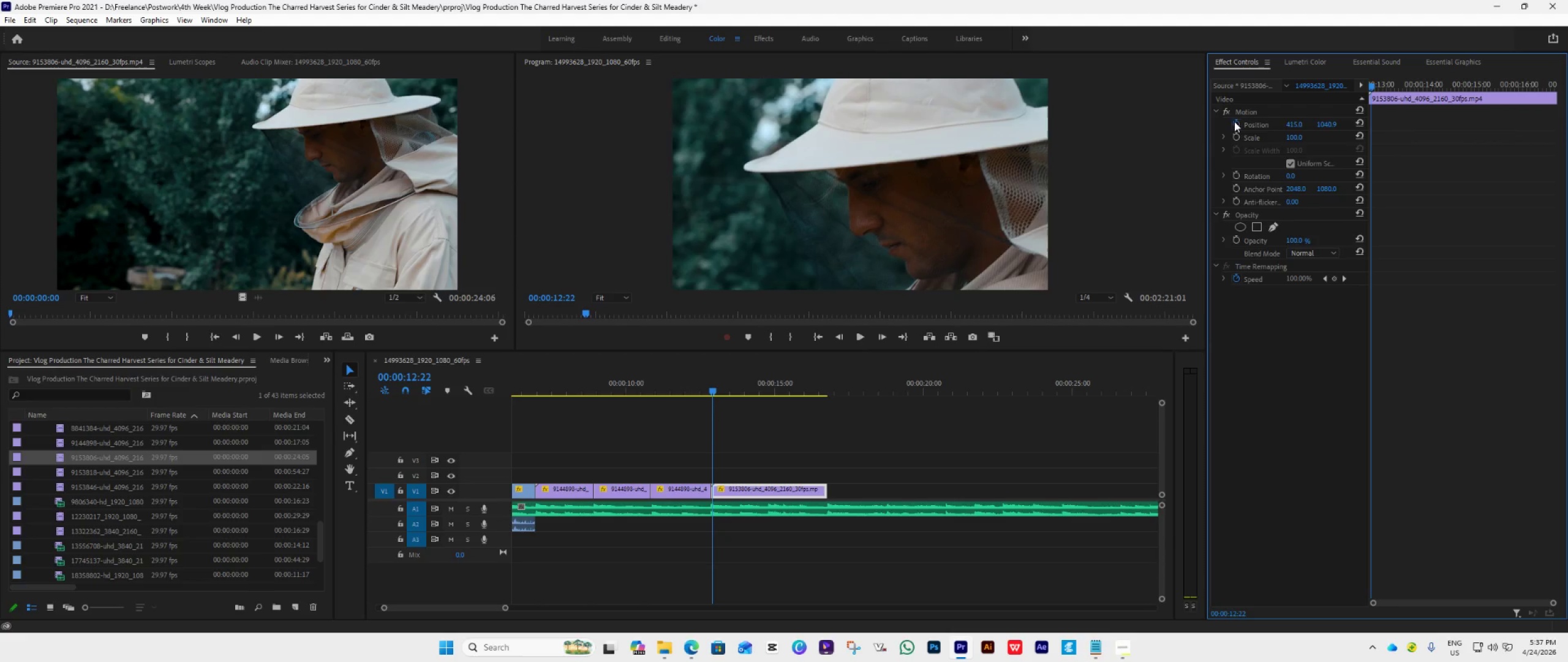 
left_click([1233, 135])
 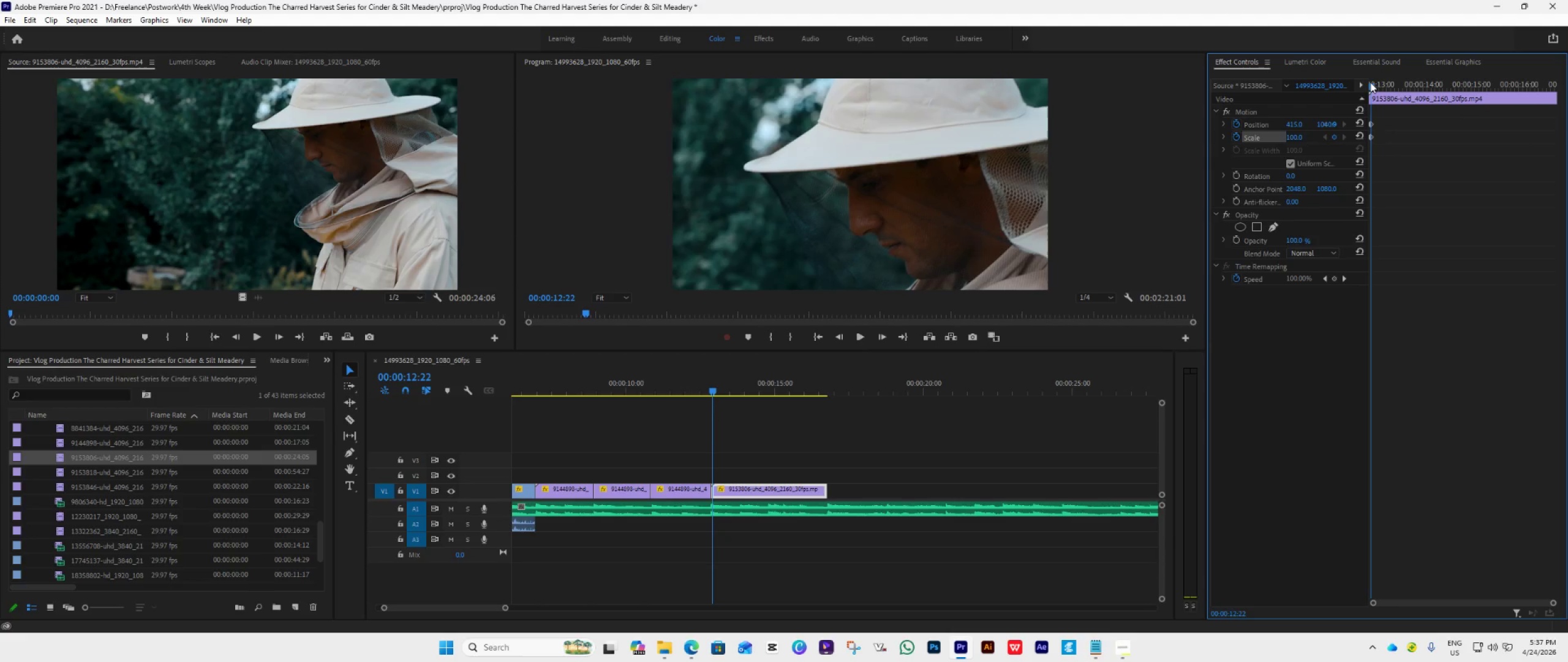 
left_click_drag(start_coordinate=[1370, 82], to_coordinate=[1555, 102])
 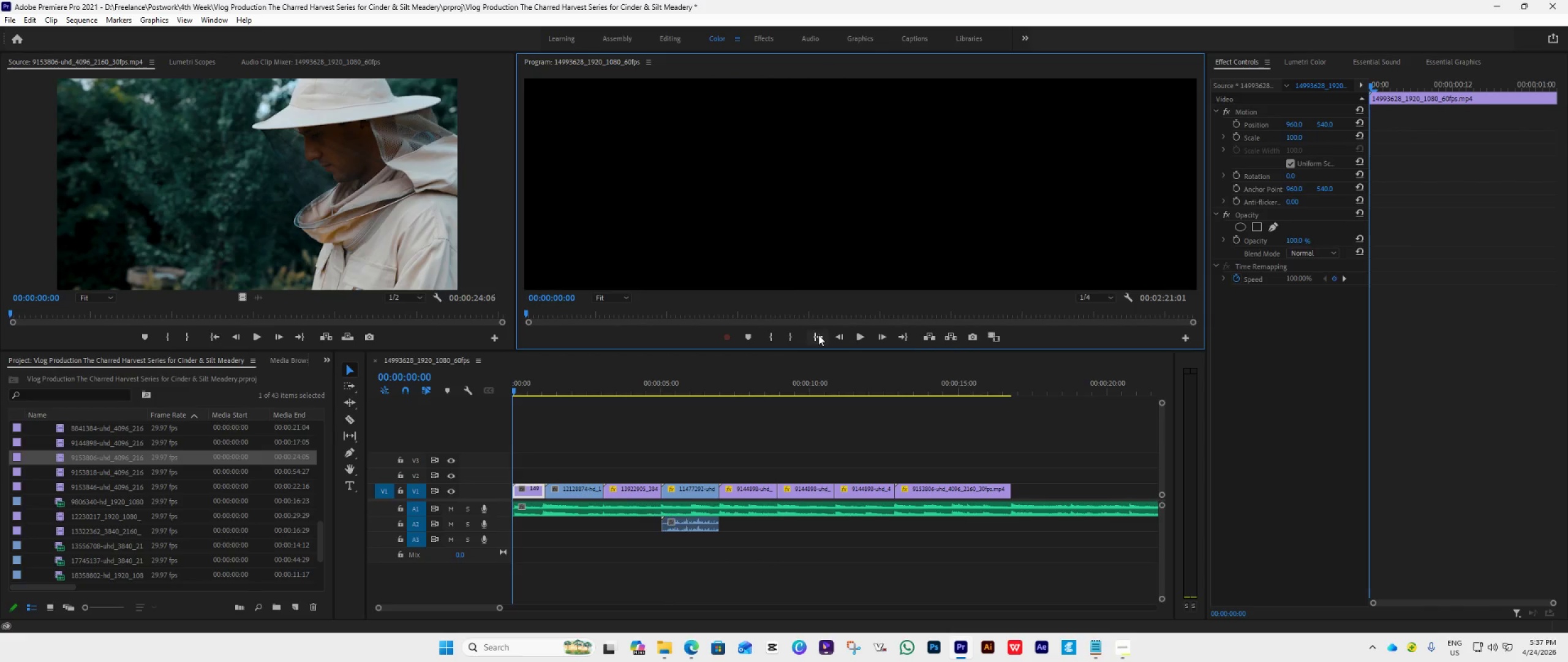 
left_click([1002, 383])
 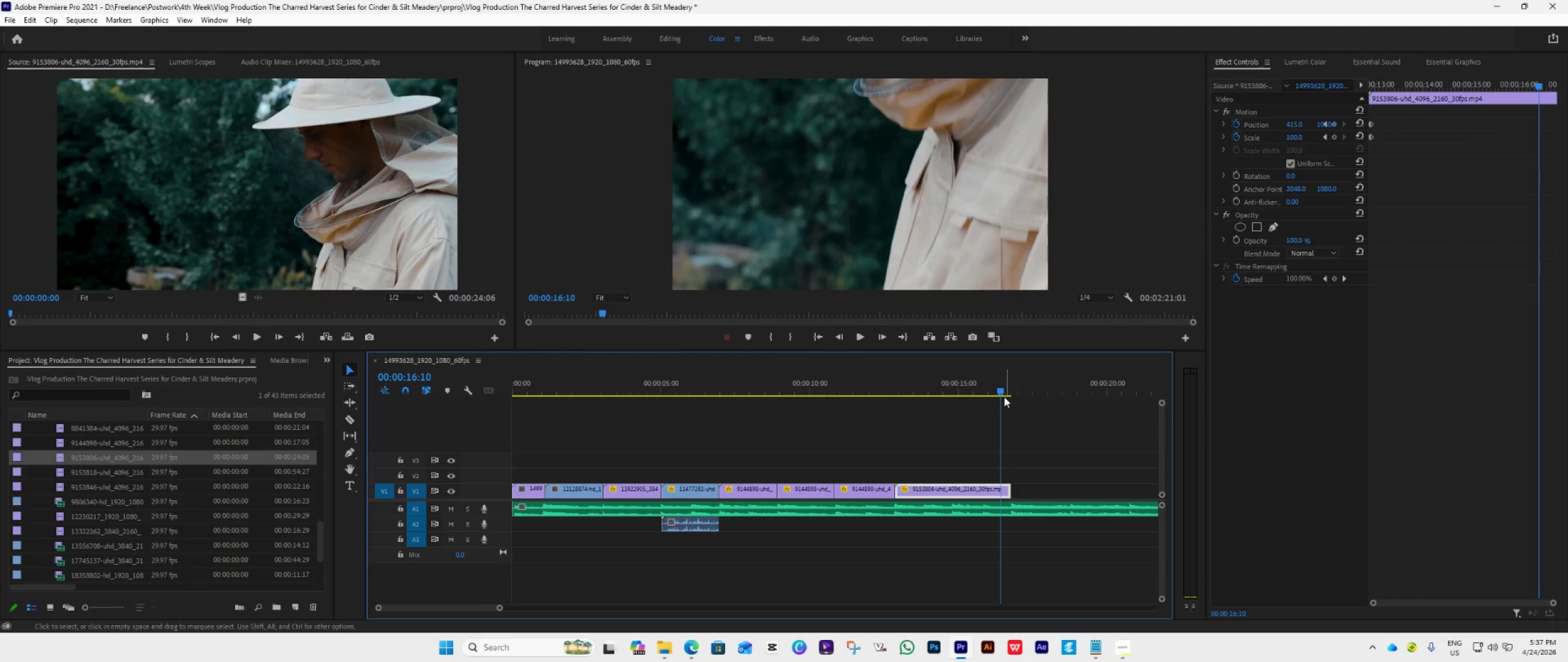 
left_click_drag(start_coordinate=[1003, 390], to_coordinate=[1012, 391])
 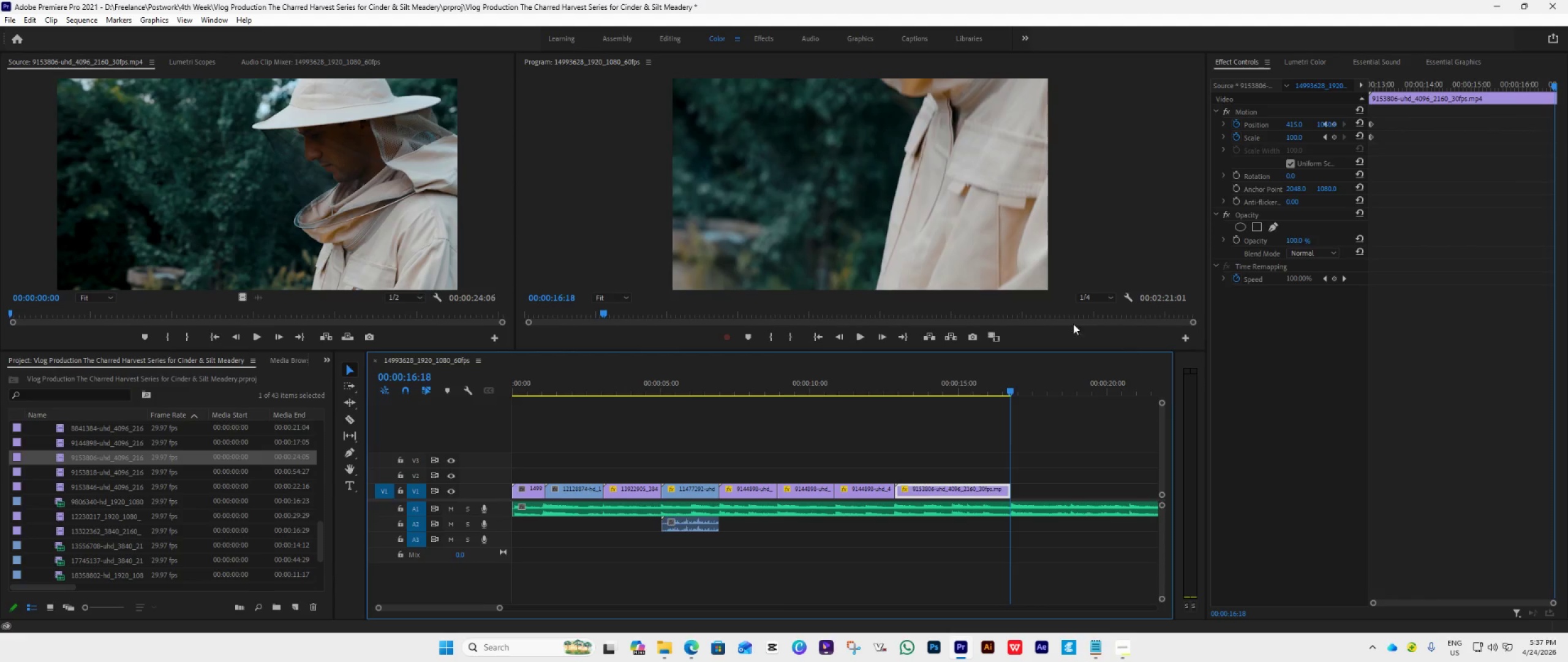 
double_click([932, 228])
 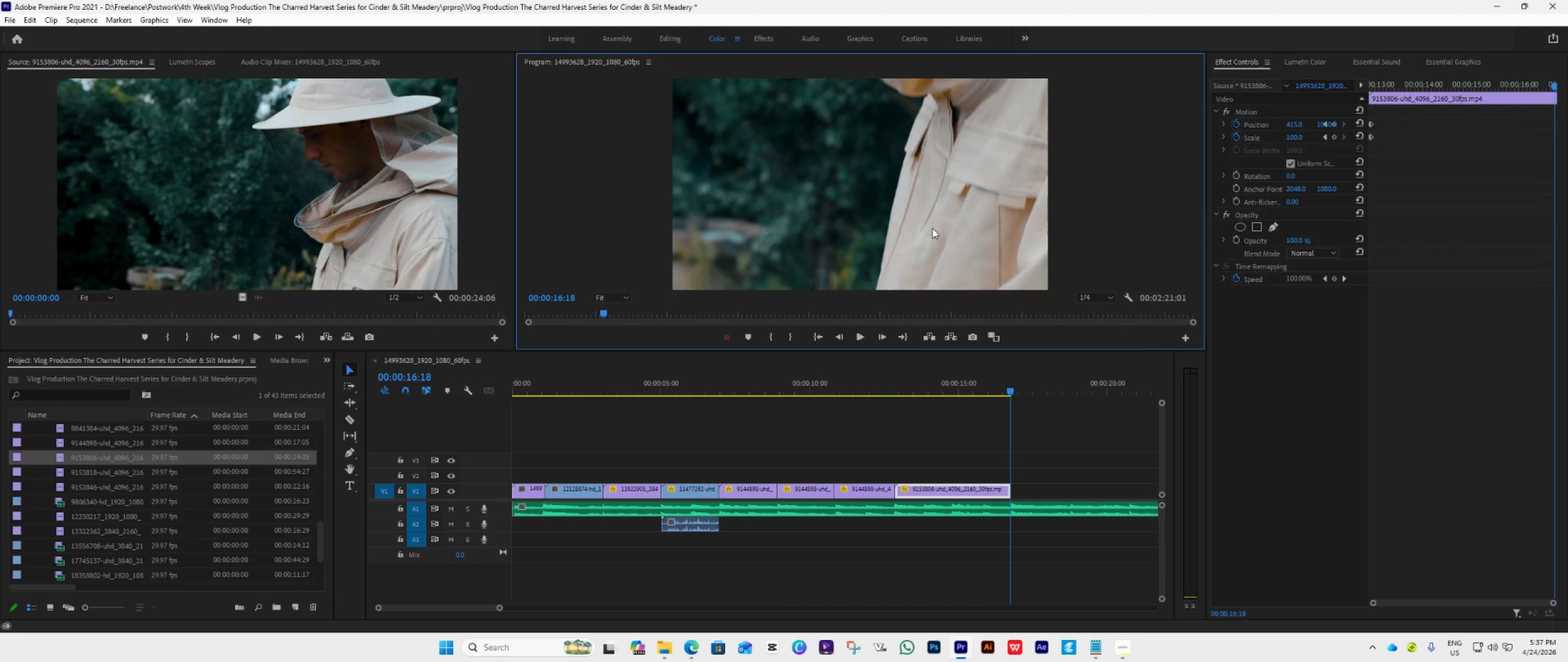 
triple_click([932, 228])
 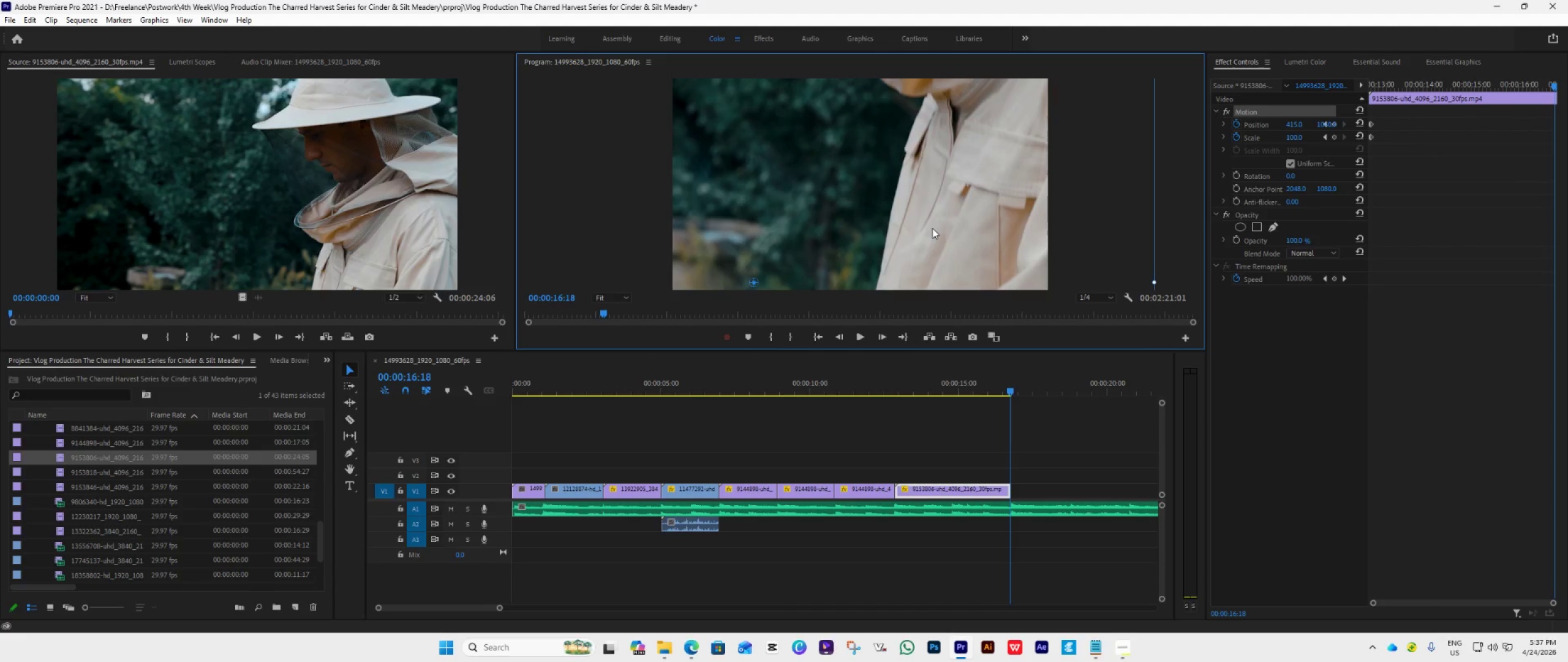 
triple_click([932, 228])
 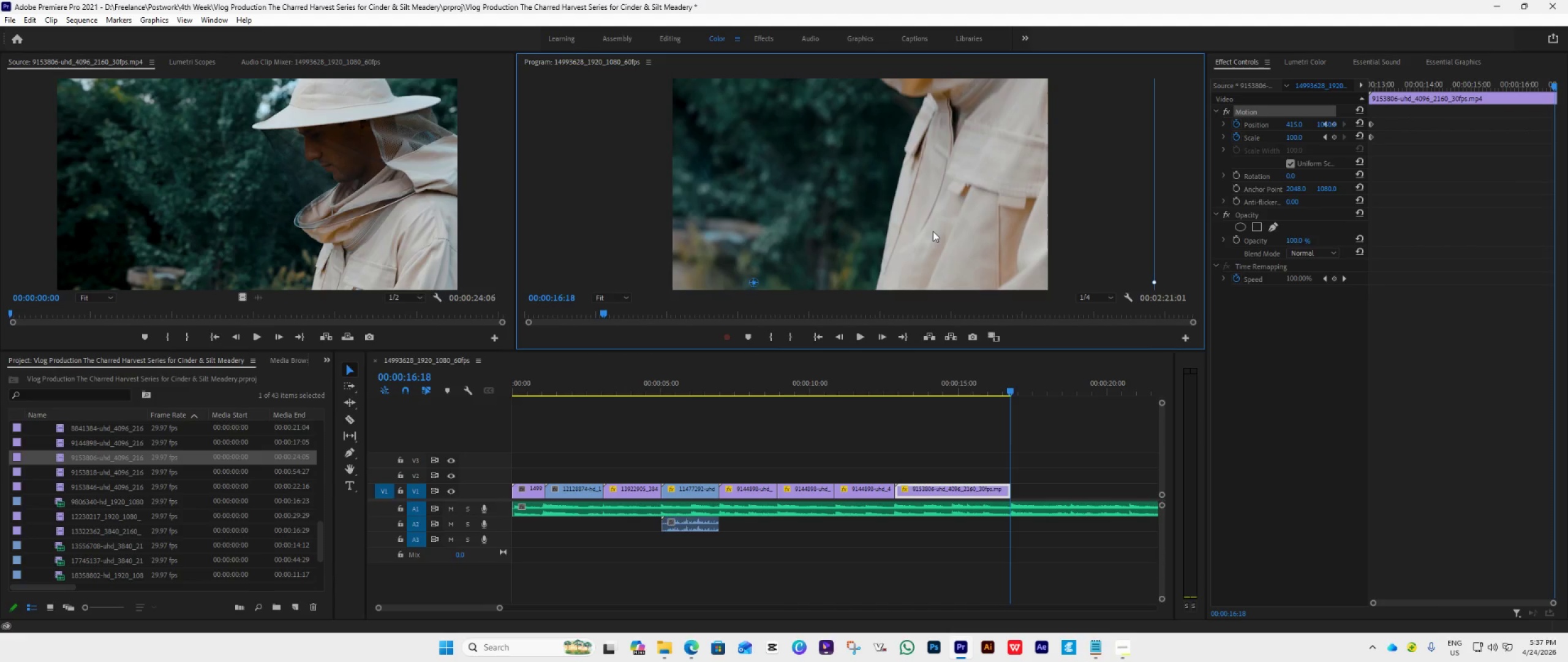 
left_click_drag(start_coordinate=[933, 231], to_coordinate=[1030, 47])
 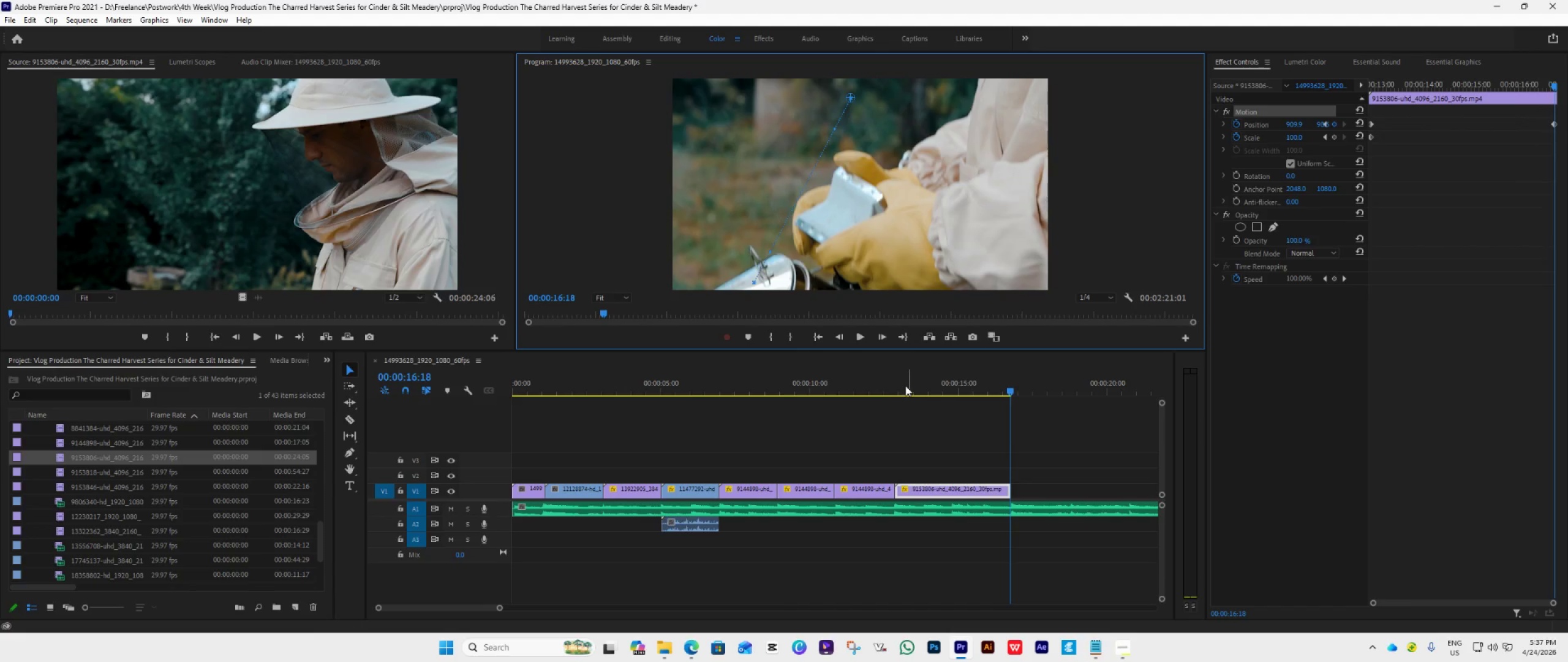 
left_click([897, 386])
 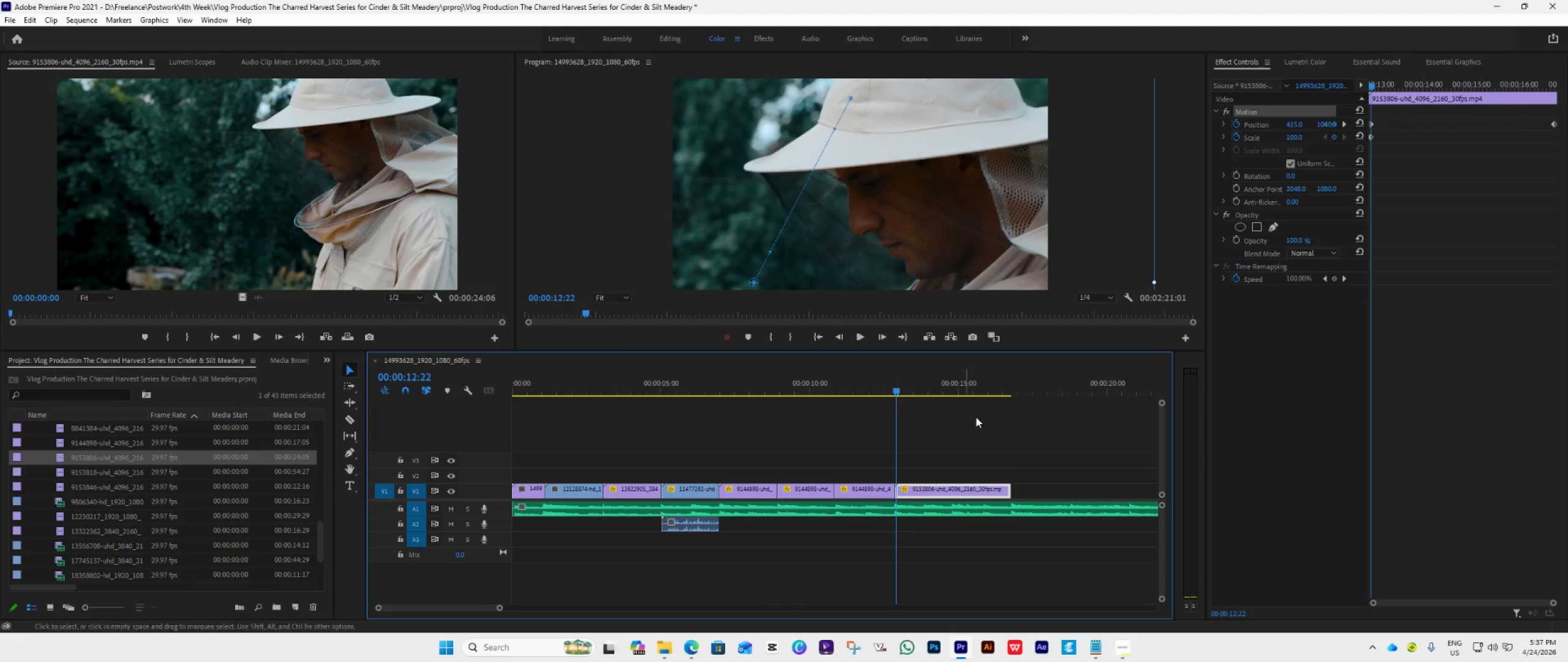 
key(Space)
 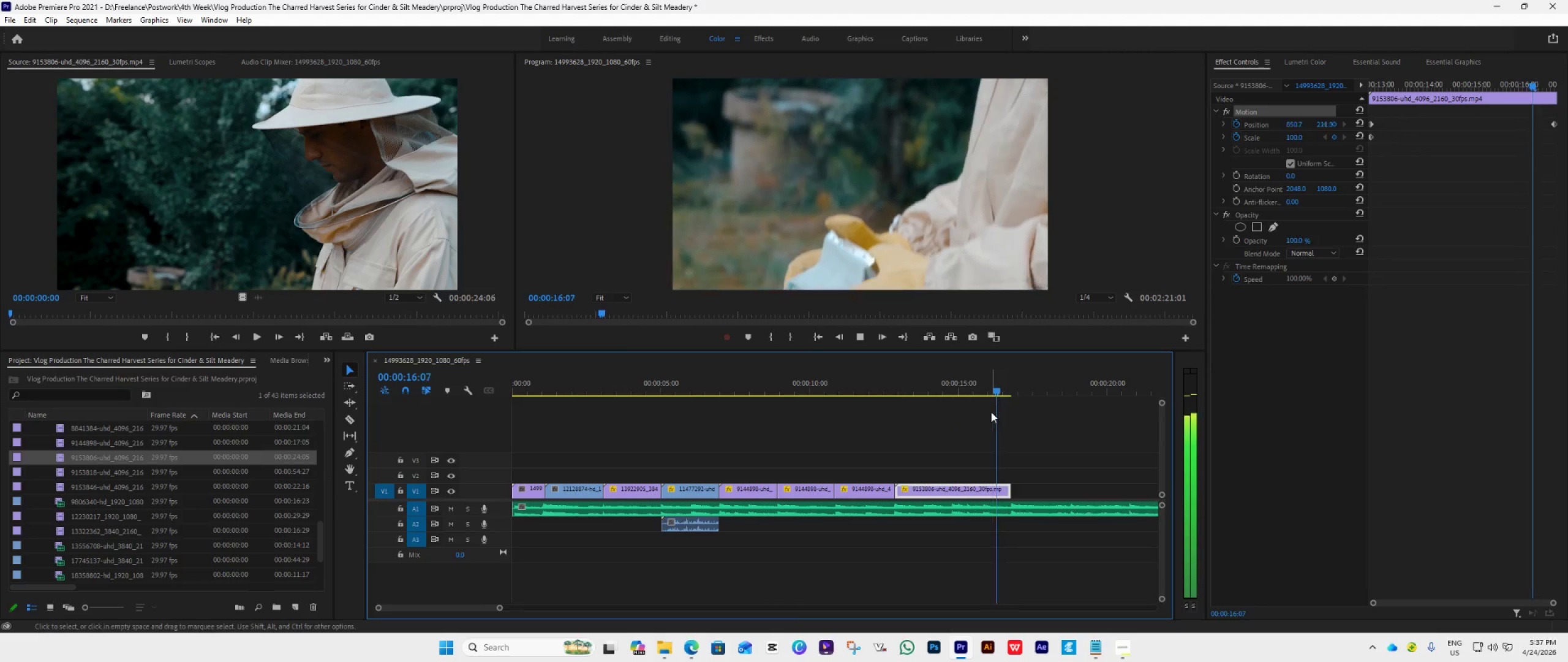 
key(Space)
 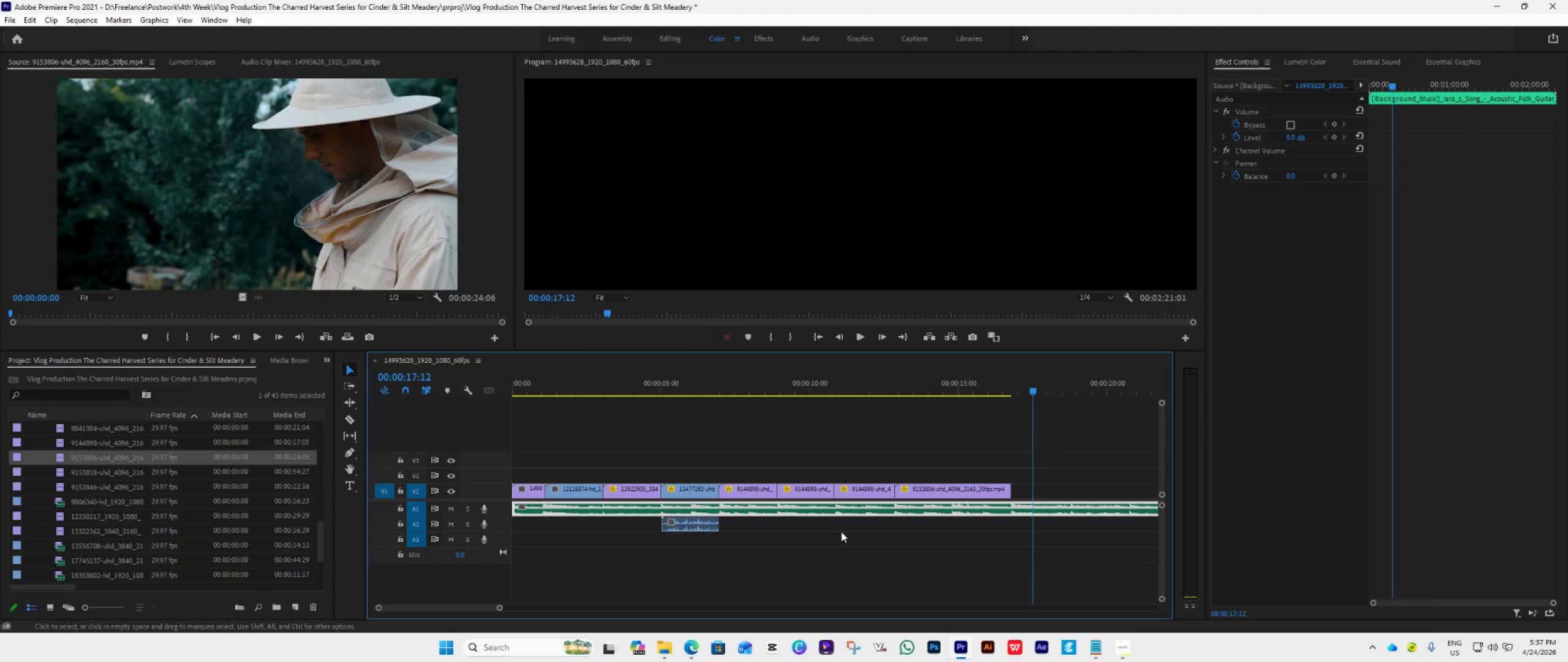 
scroll: coordinate [667, 541], scroll_direction: down, amount: 9.0
 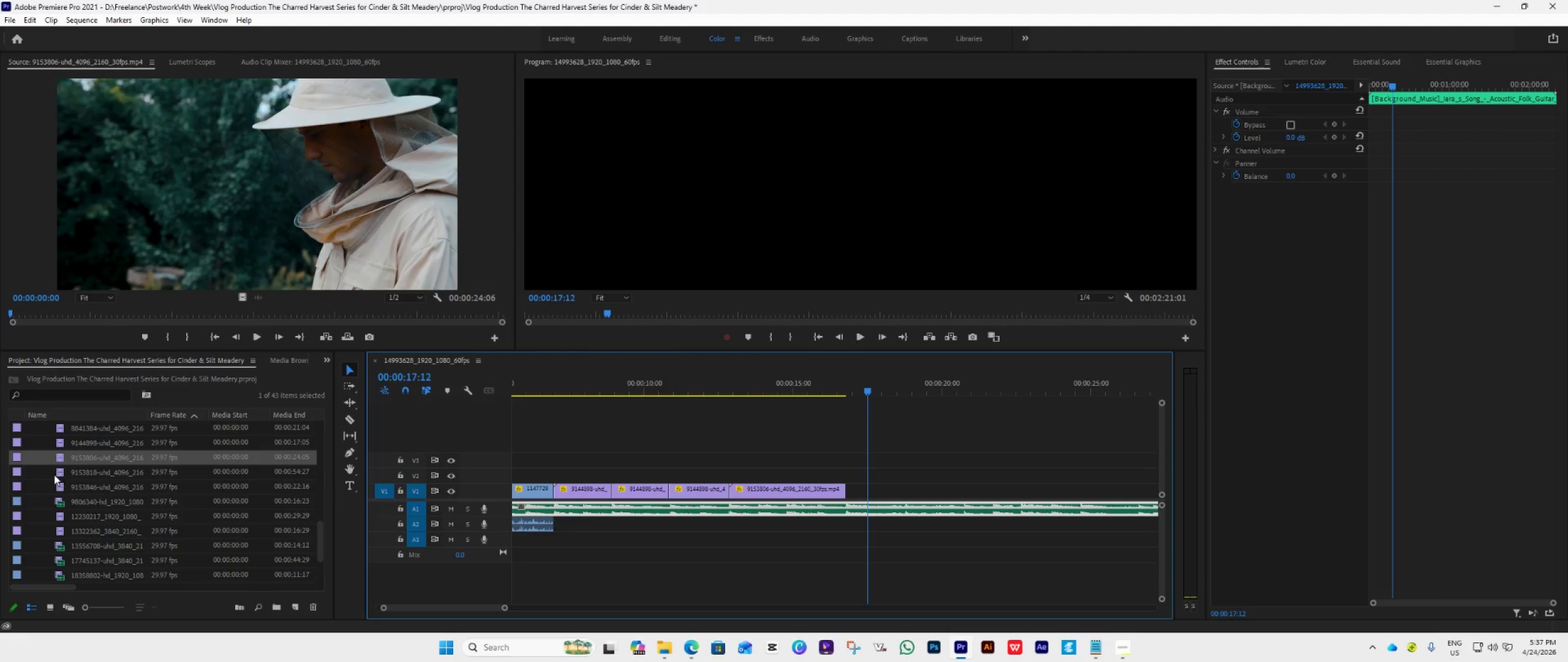 
double_click([55, 473])
 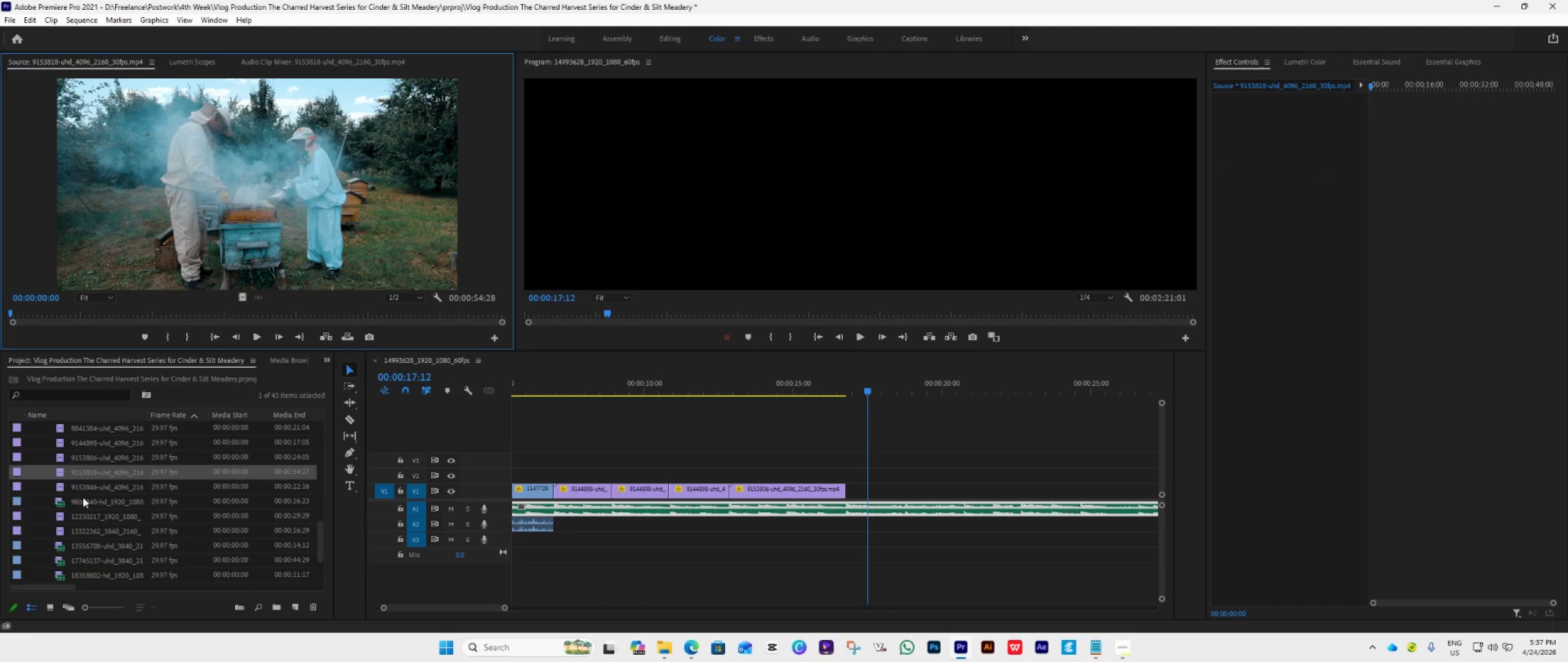 
left_click([703, 396])
 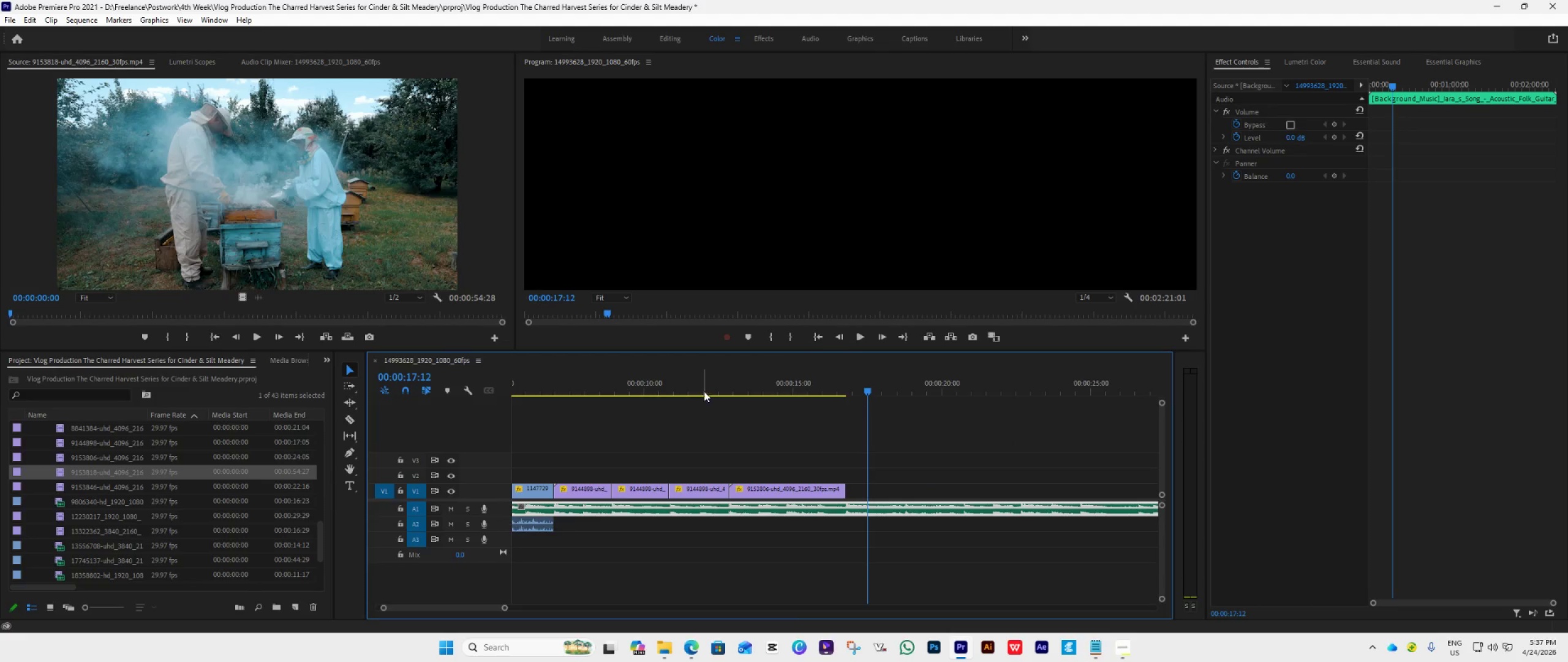 
left_click([705, 390])
 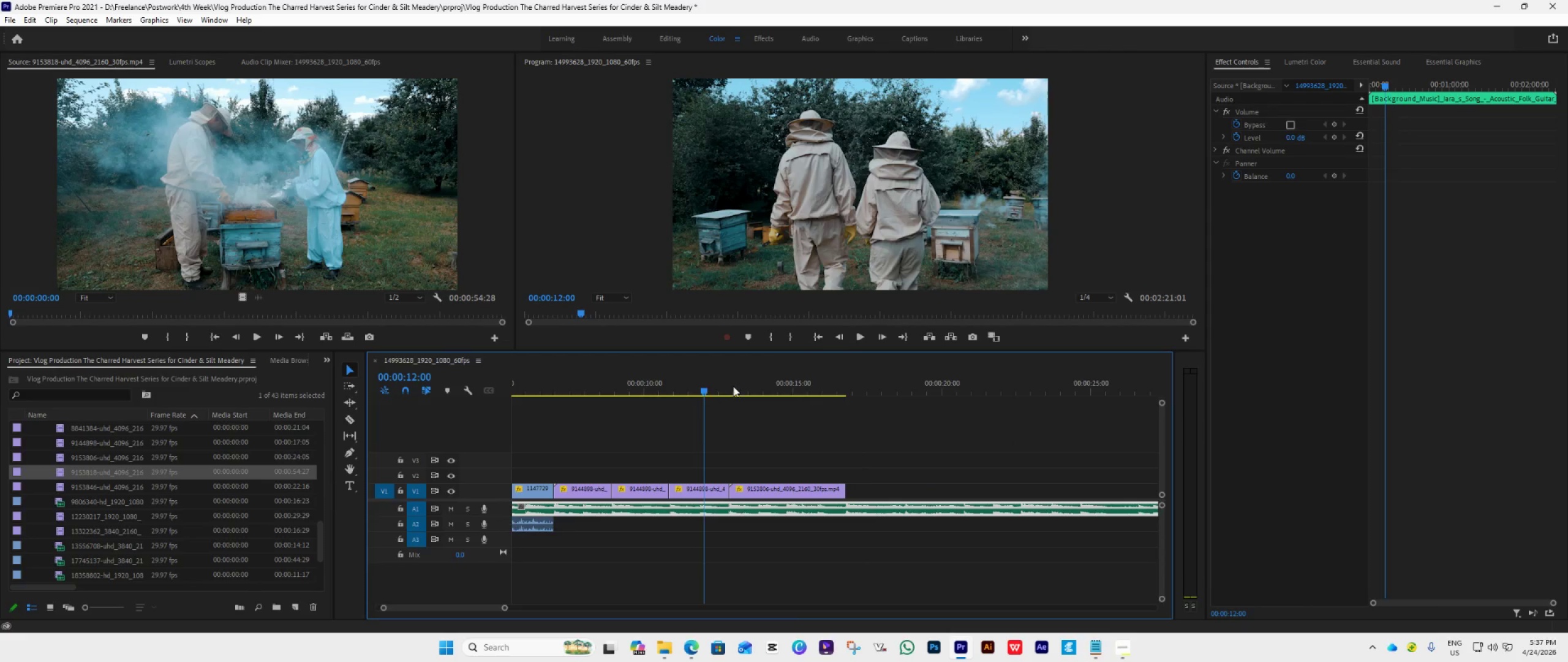 
left_click([739, 384])
 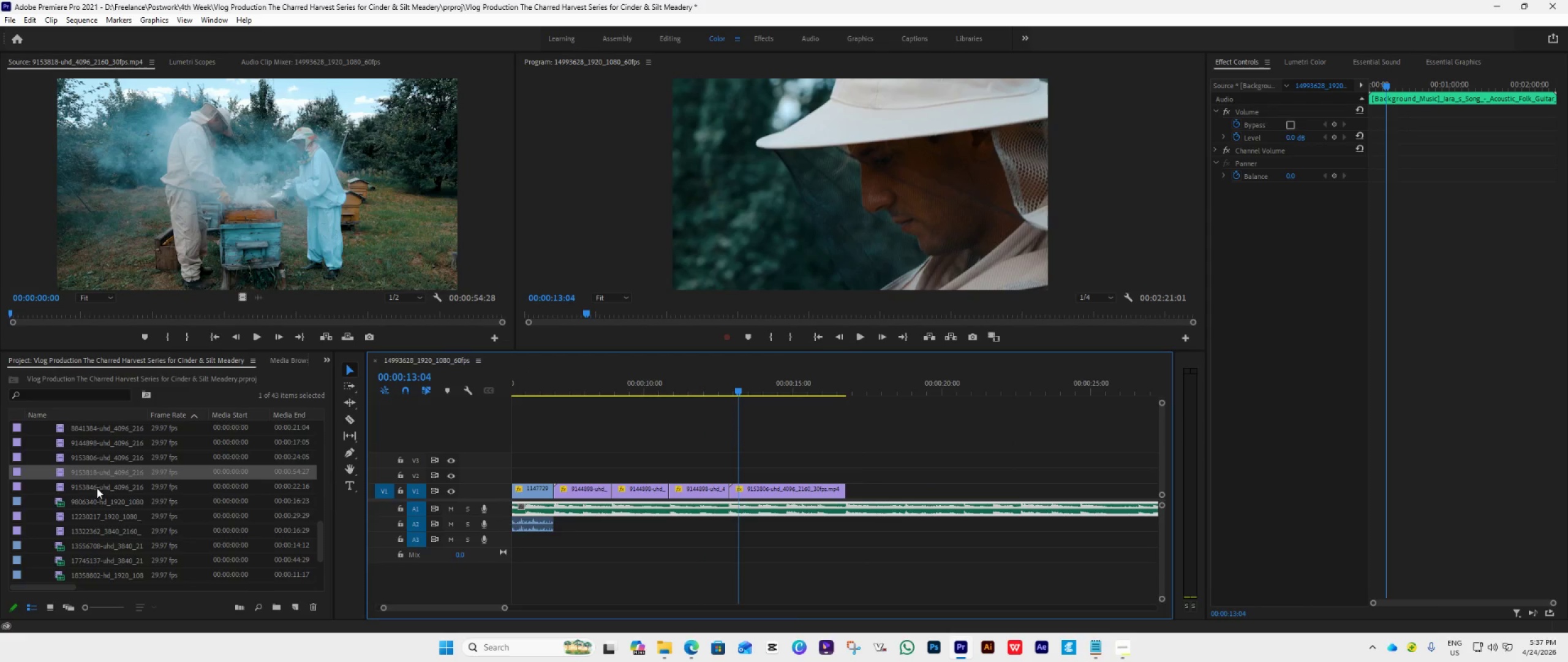 
left_click_drag(start_coordinate=[88, 476], to_coordinate=[851, 492])
 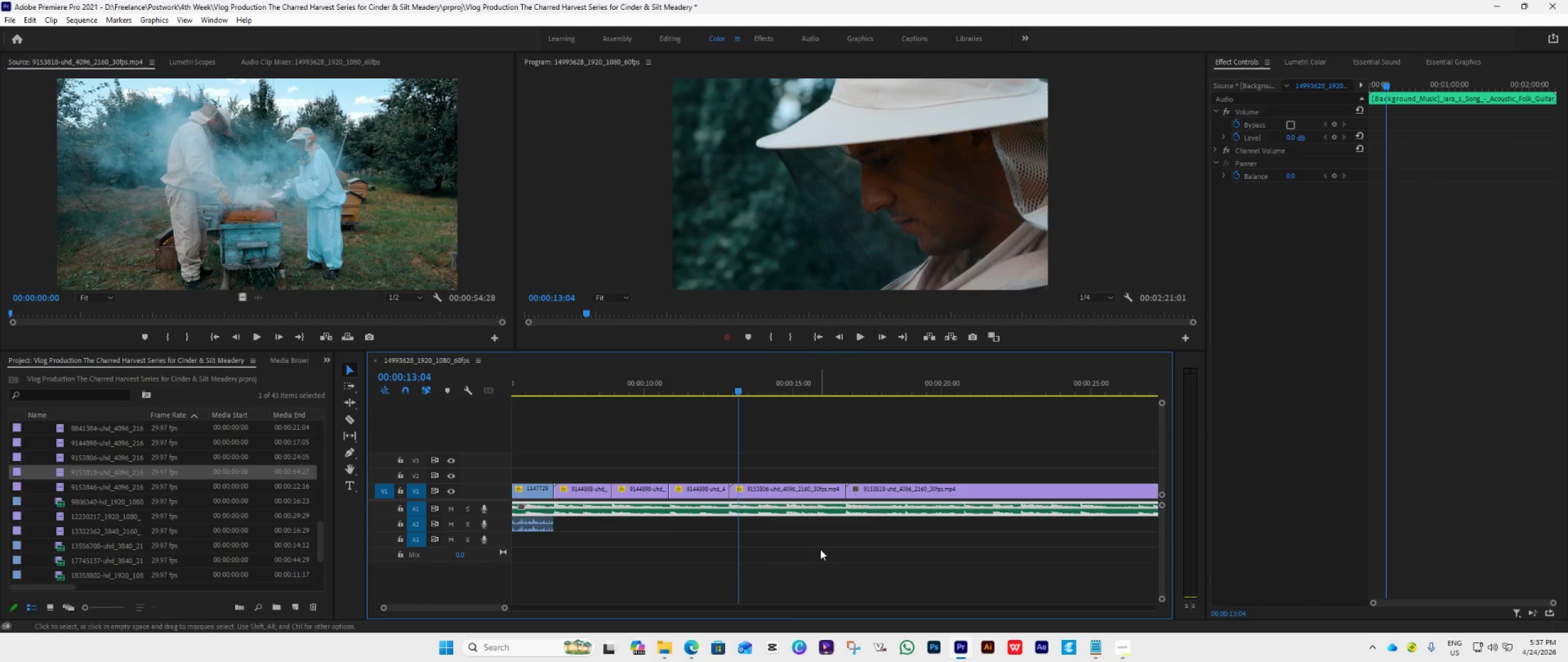 
scroll: coordinate [820, 550], scroll_direction: down, amount: 4.0
 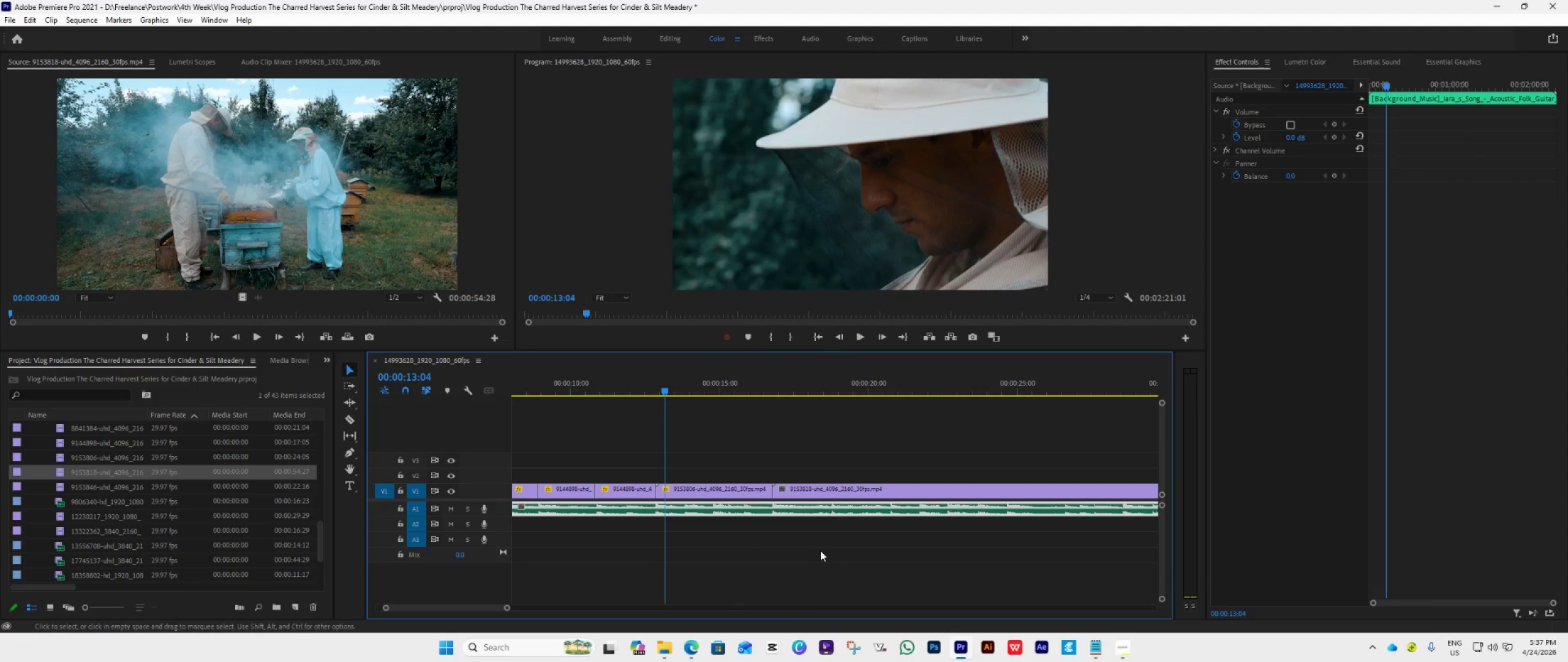 
key(Space)
 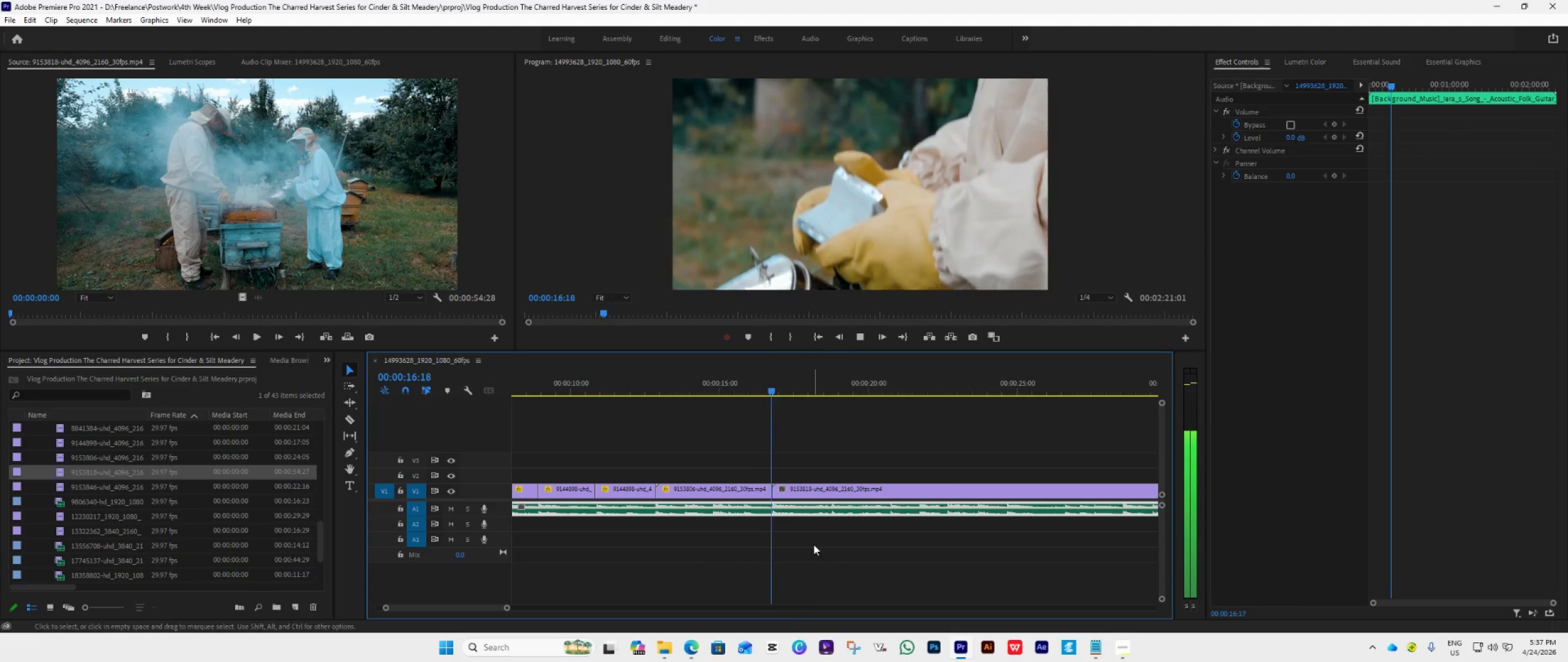 
key(Space)
 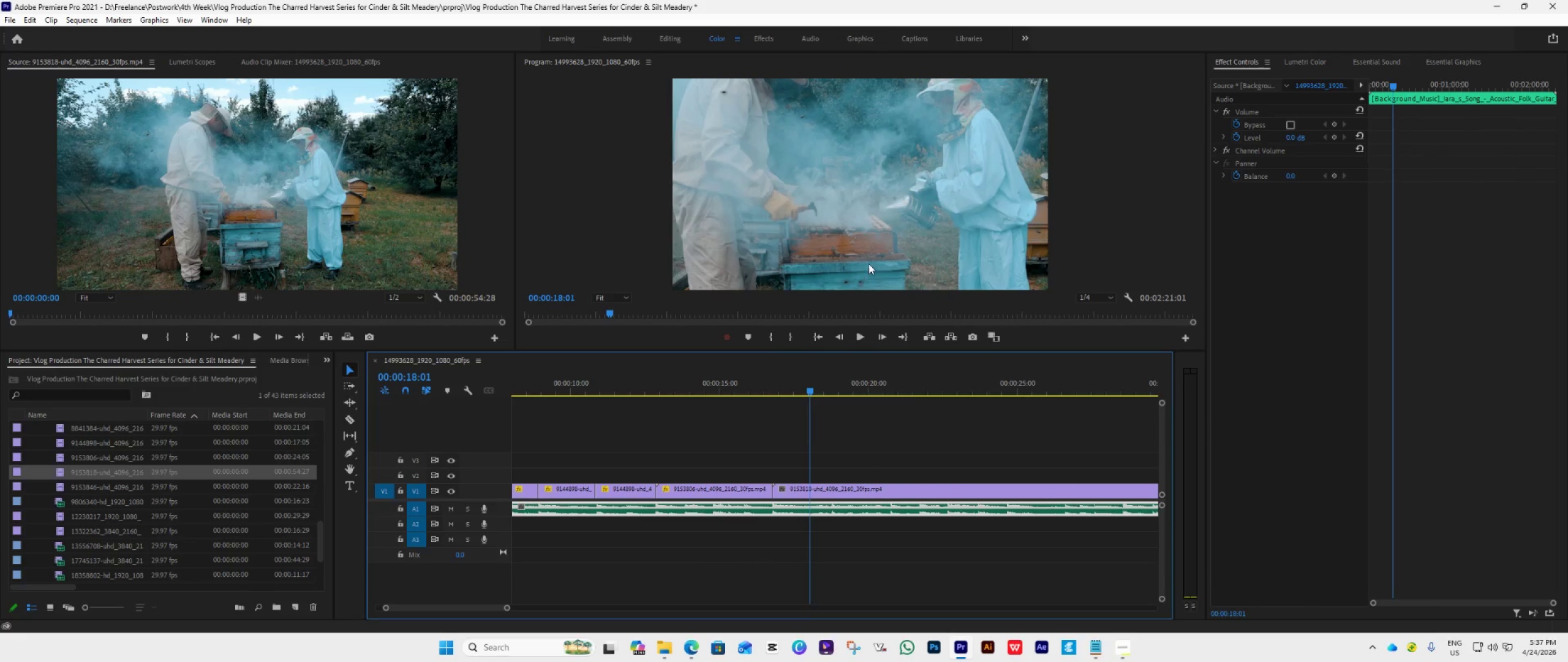 
double_click([870, 258])
 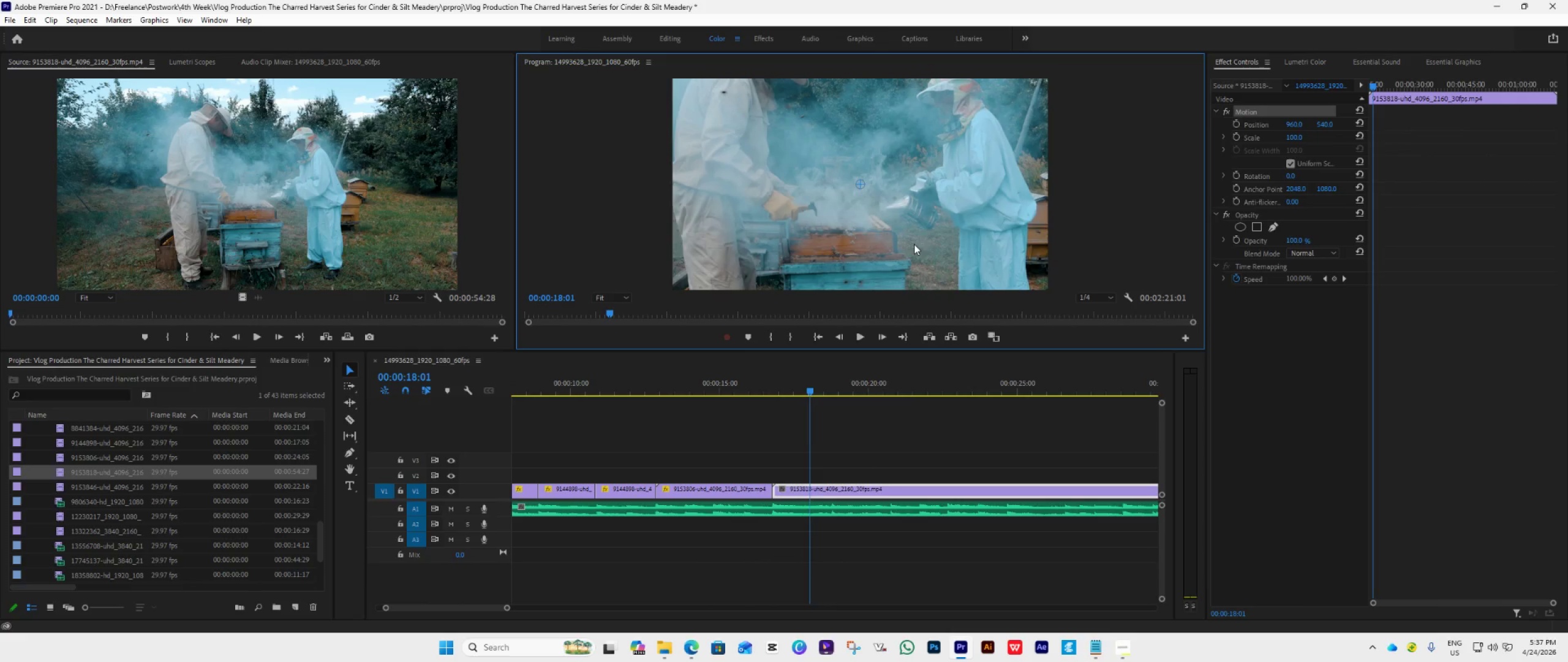 
left_click_drag(start_coordinate=[914, 244], to_coordinate=[951, 226])
 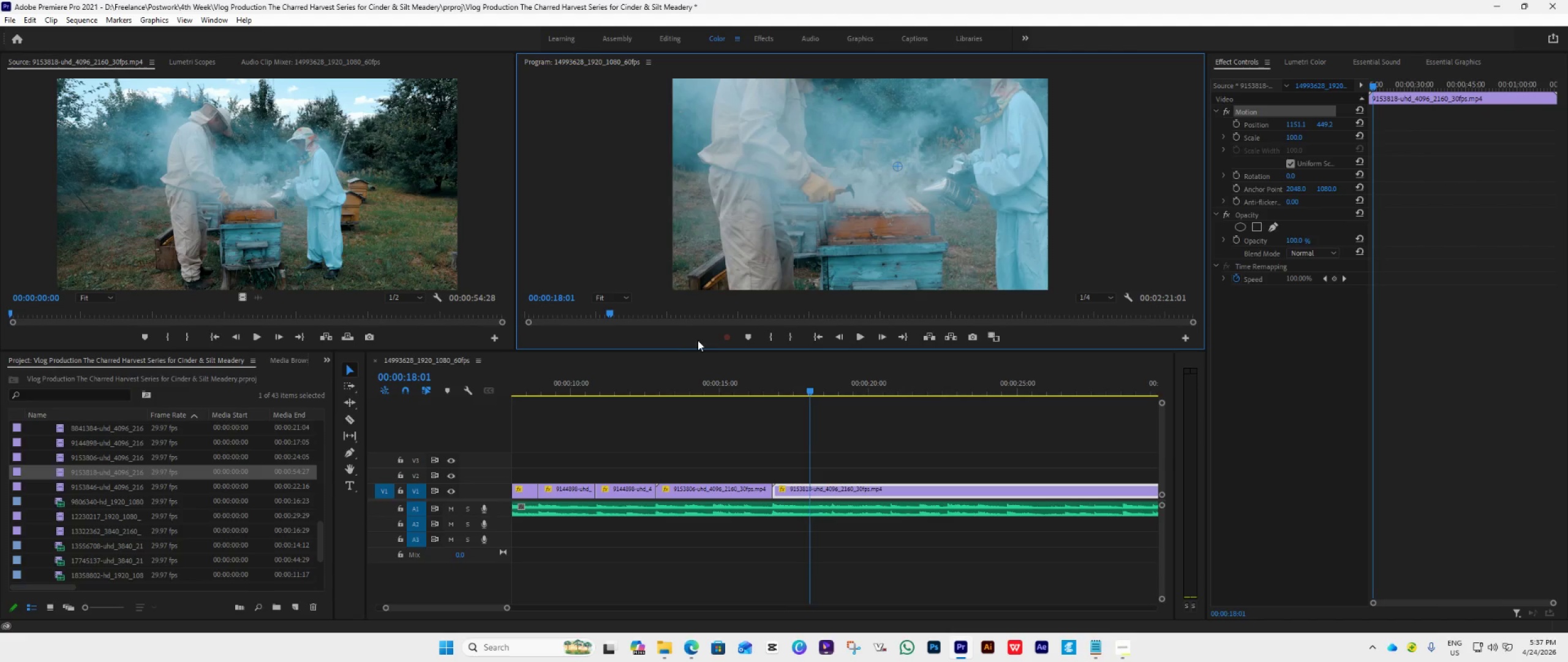 
left_click_drag(start_coordinate=[706, 351], to_coordinate=[686, 433])
 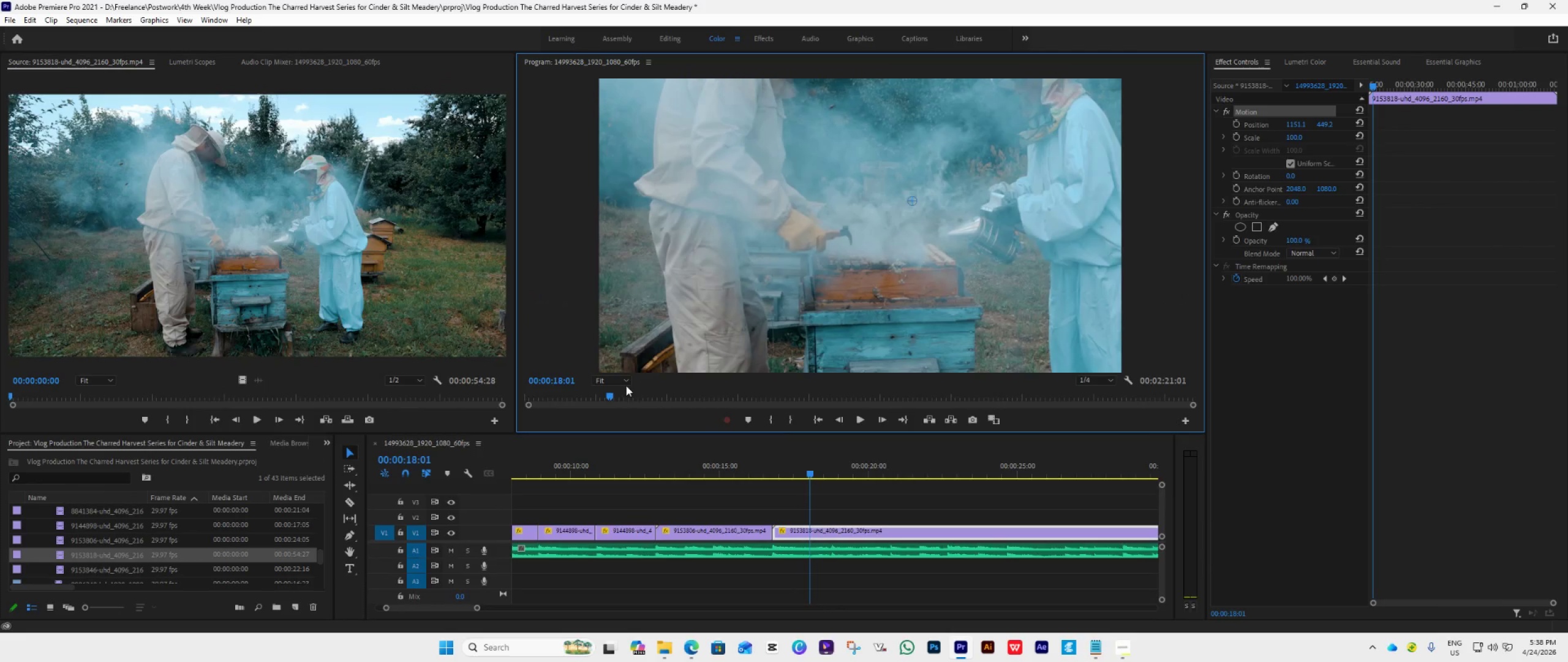 
left_click([624, 382])
 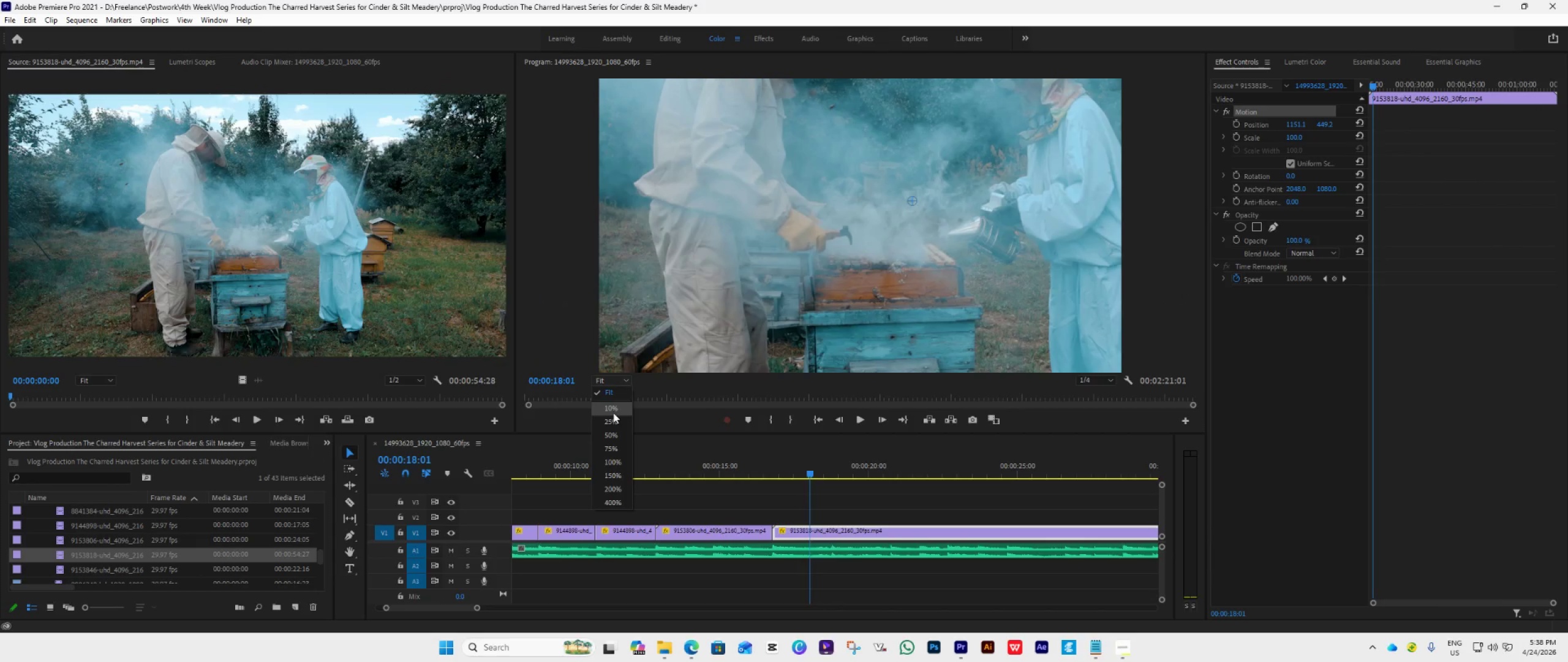 
left_click([611, 420])
 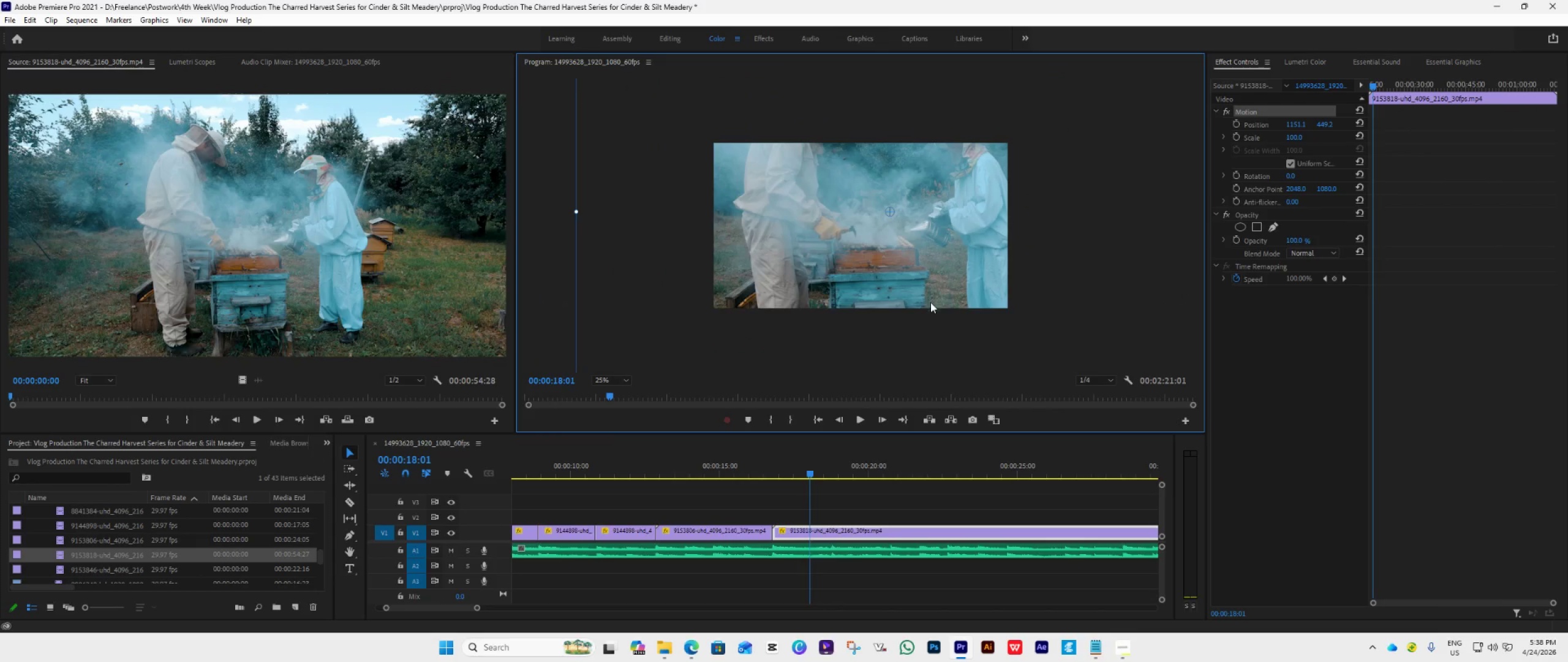 
wait(5.98)
 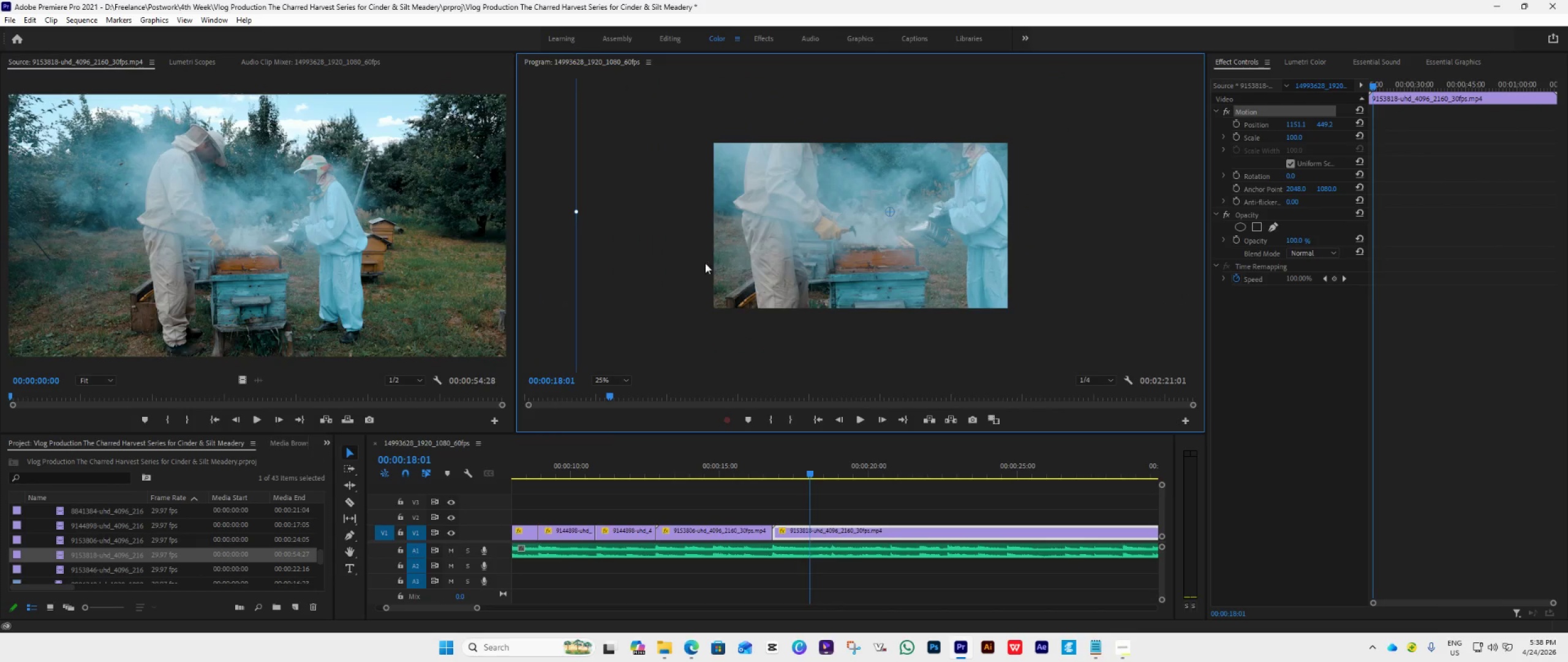 
key(Space)
 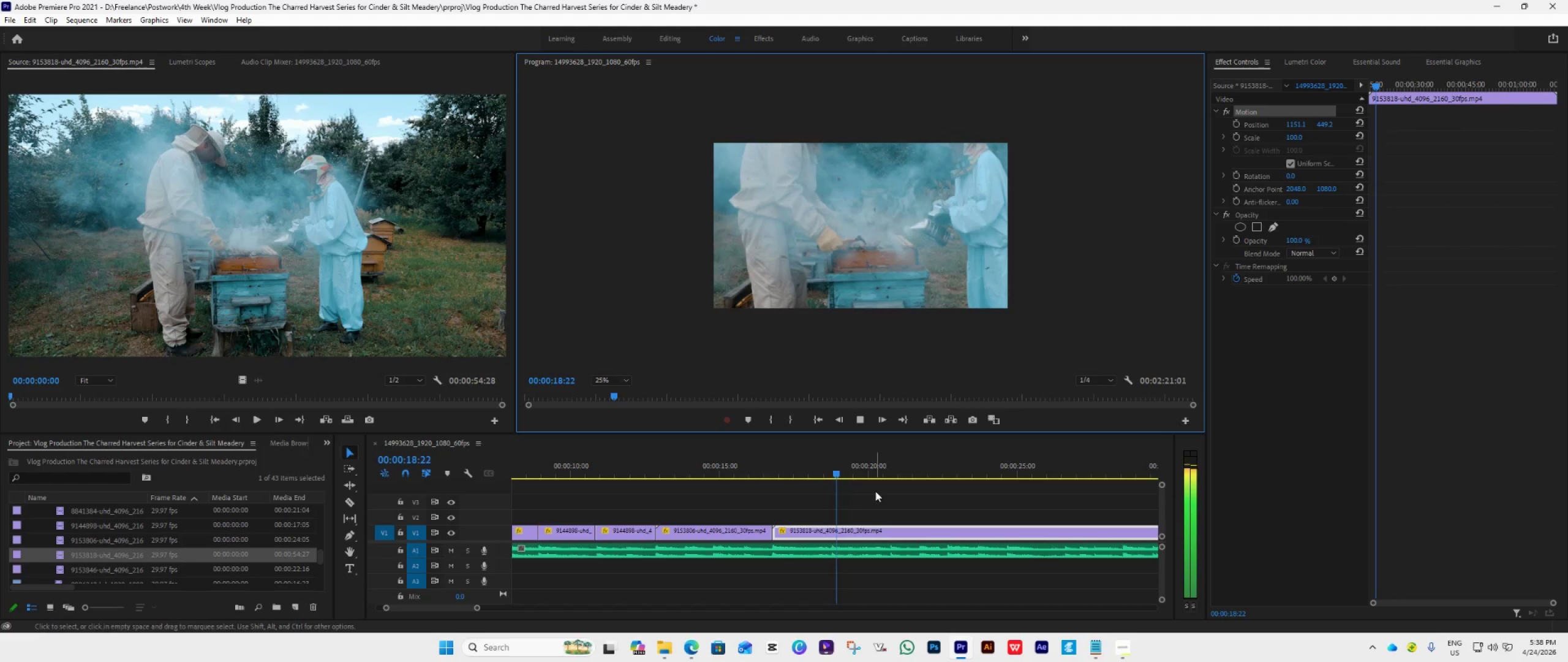 
key(Space)
 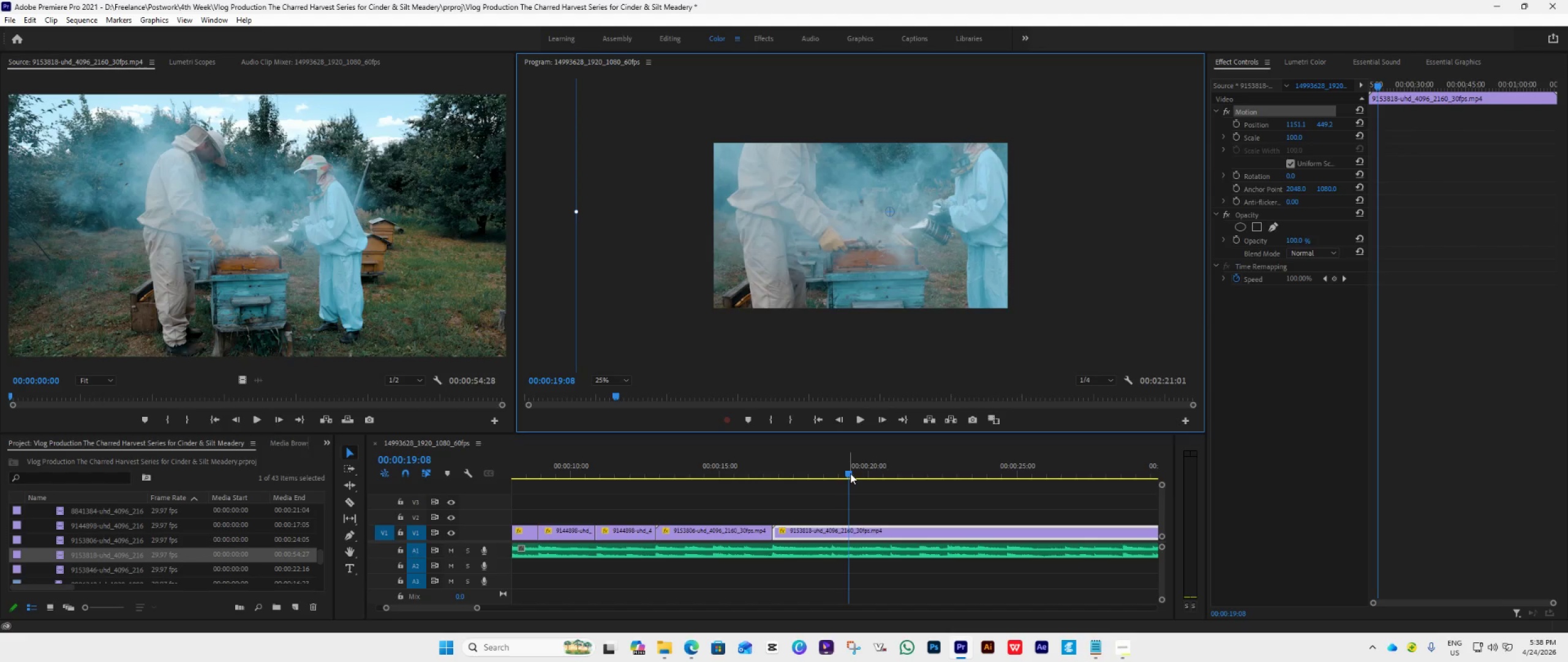 
left_click_drag(start_coordinate=[850, 473], to_coordinate=[834, 493])
 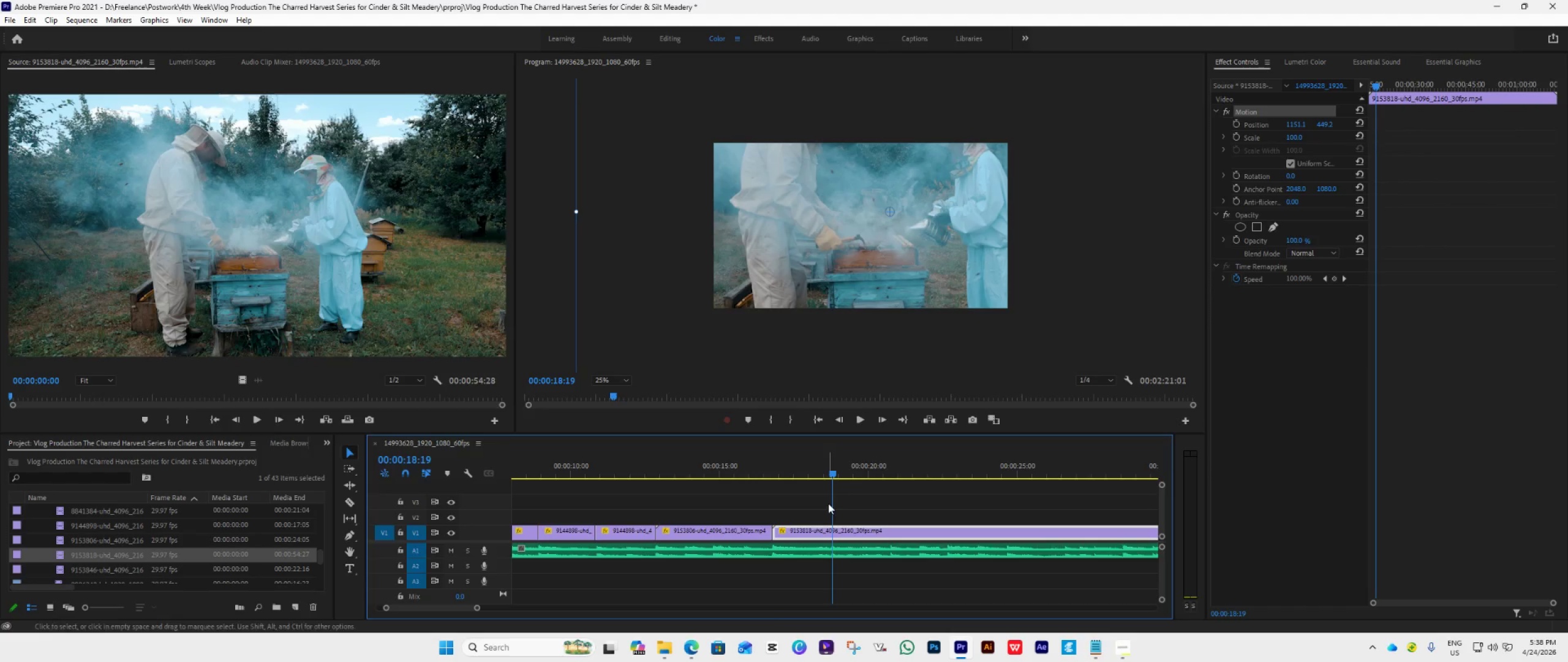 
key(C)
 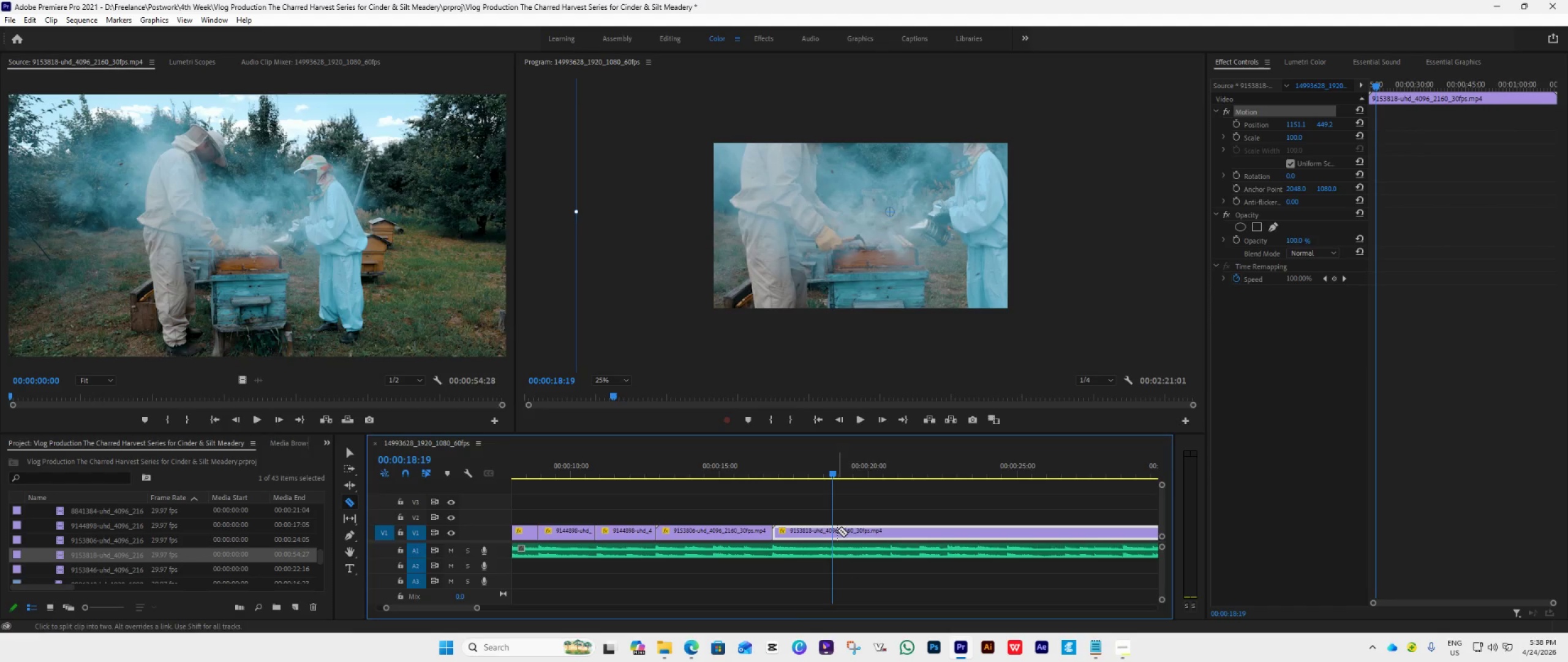 
left_click([833, 532])
 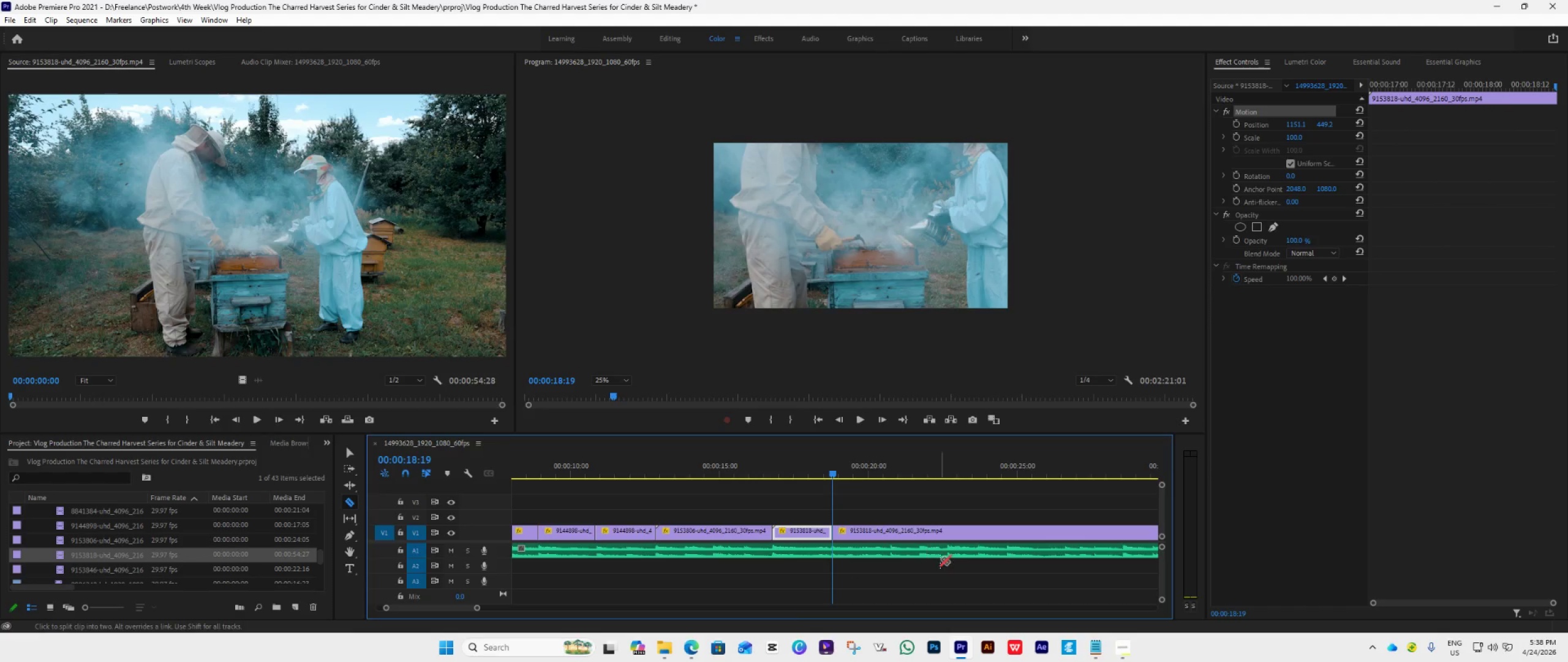 
key(Space)
 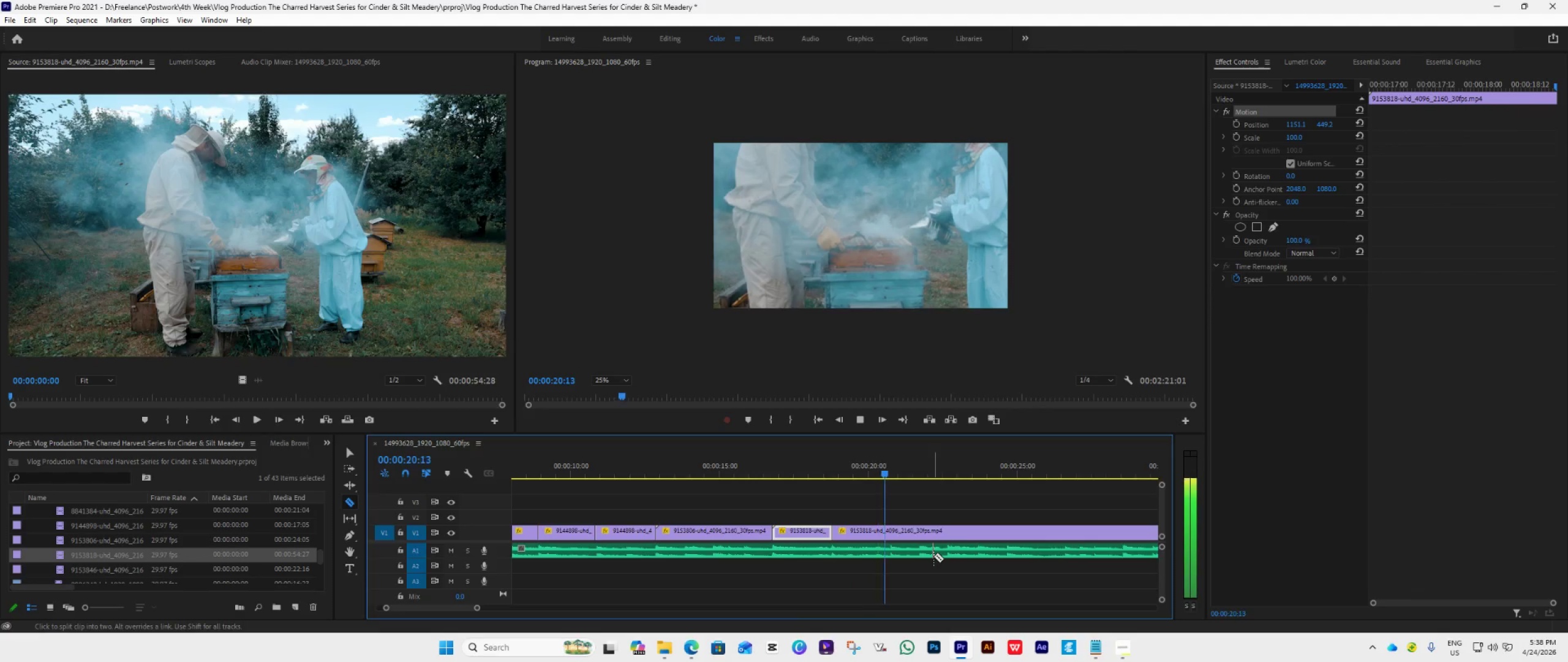 
key(Space)
 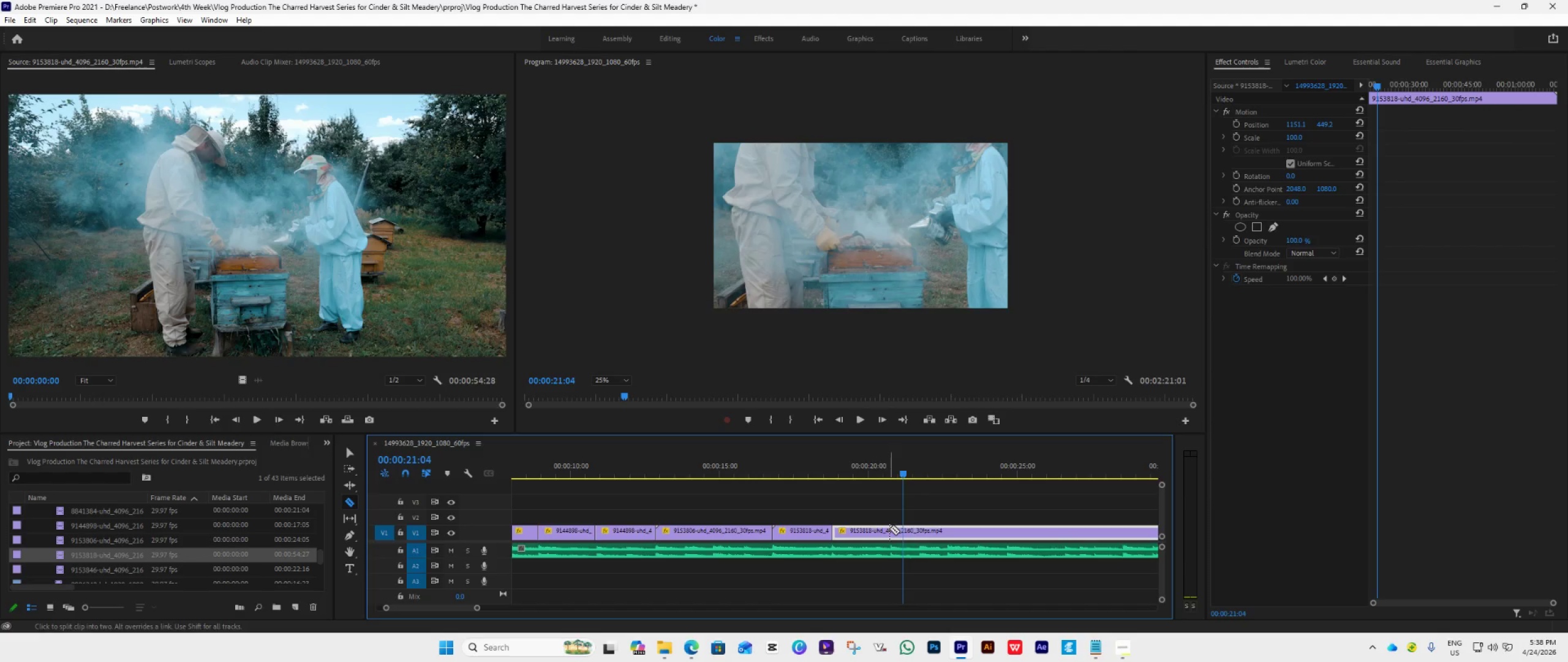 
left_click([891, 529])
 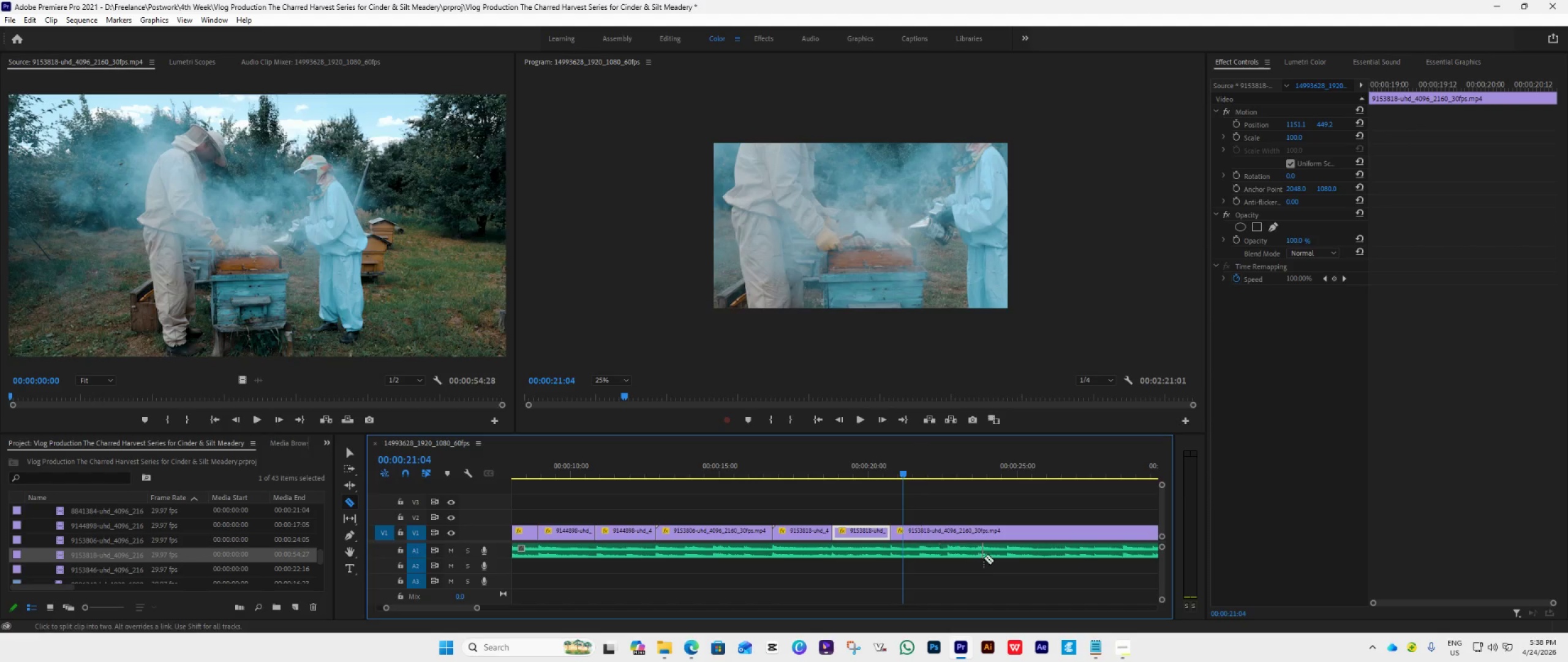 
key(Space)
 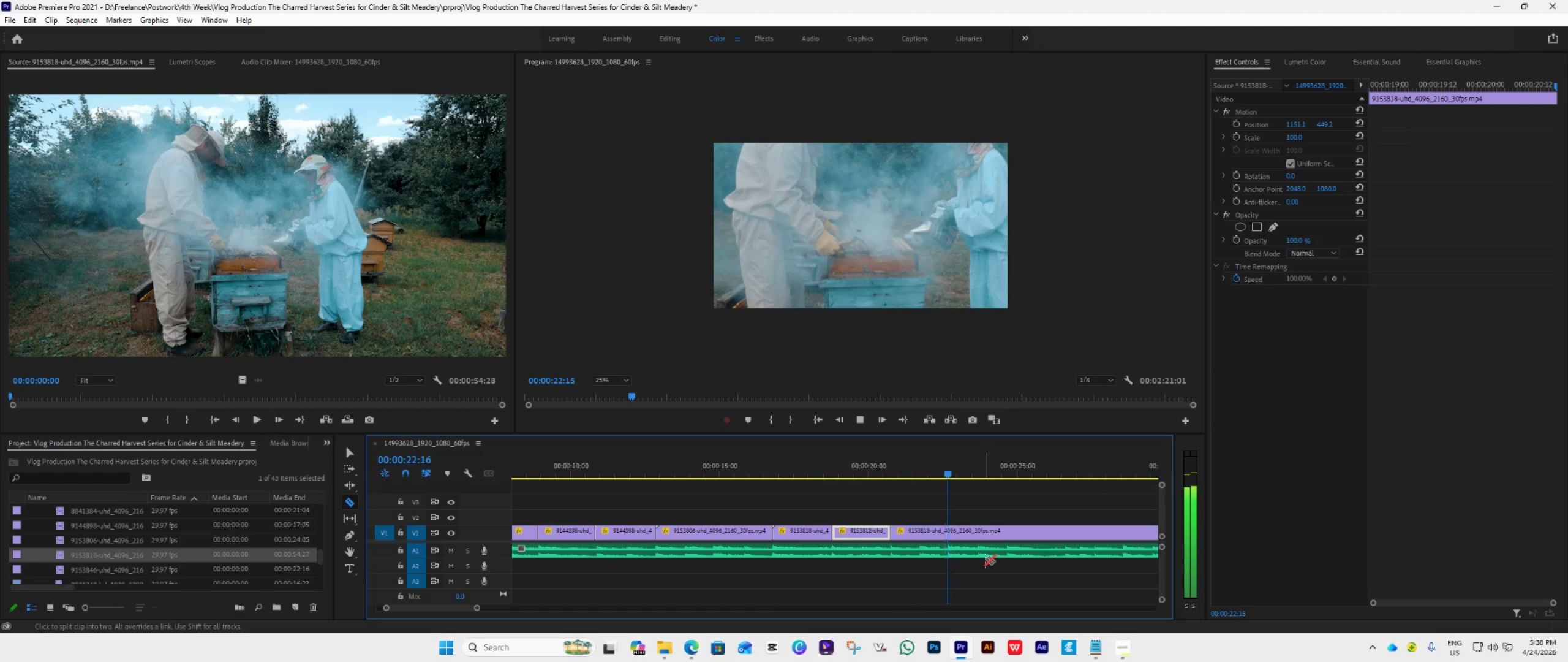 
key(Space)
 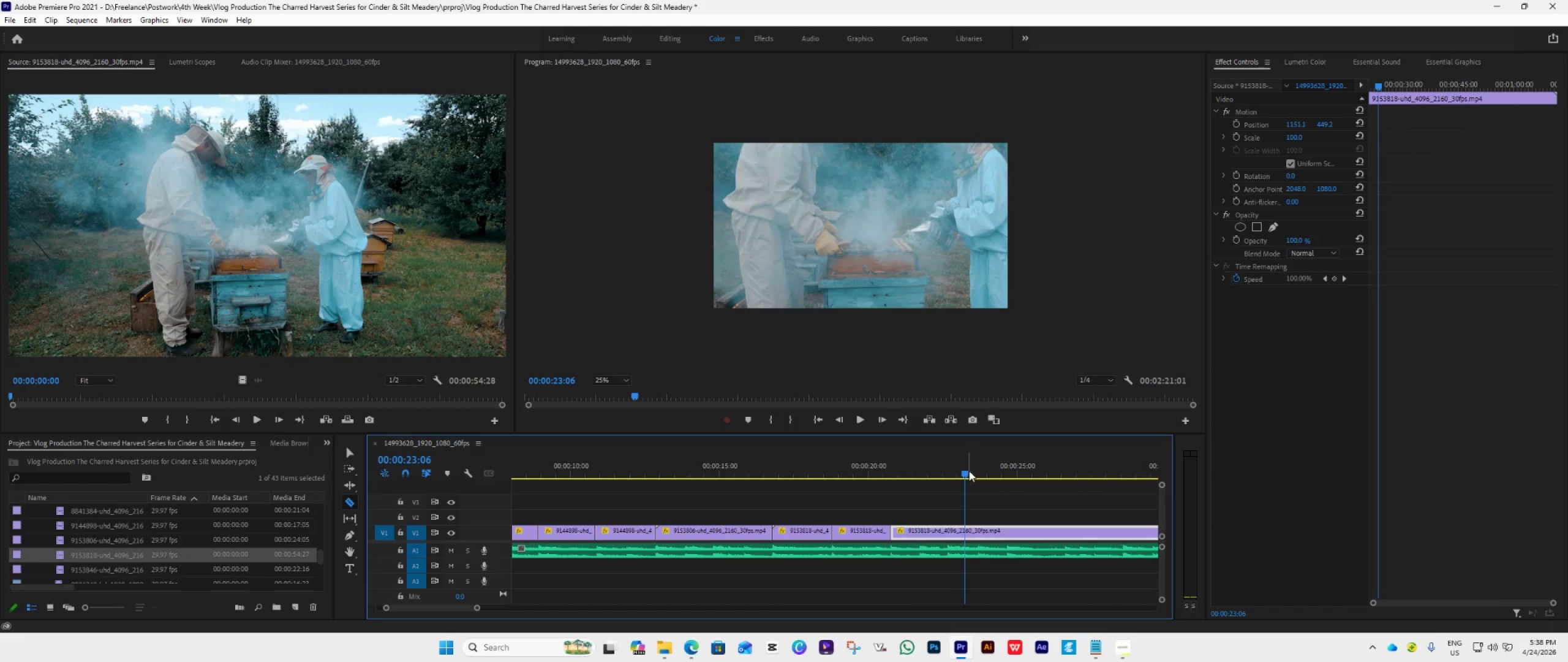 
left_click_drag(start_coordinate=[964, 470], to_coordinate=[922, 511])
 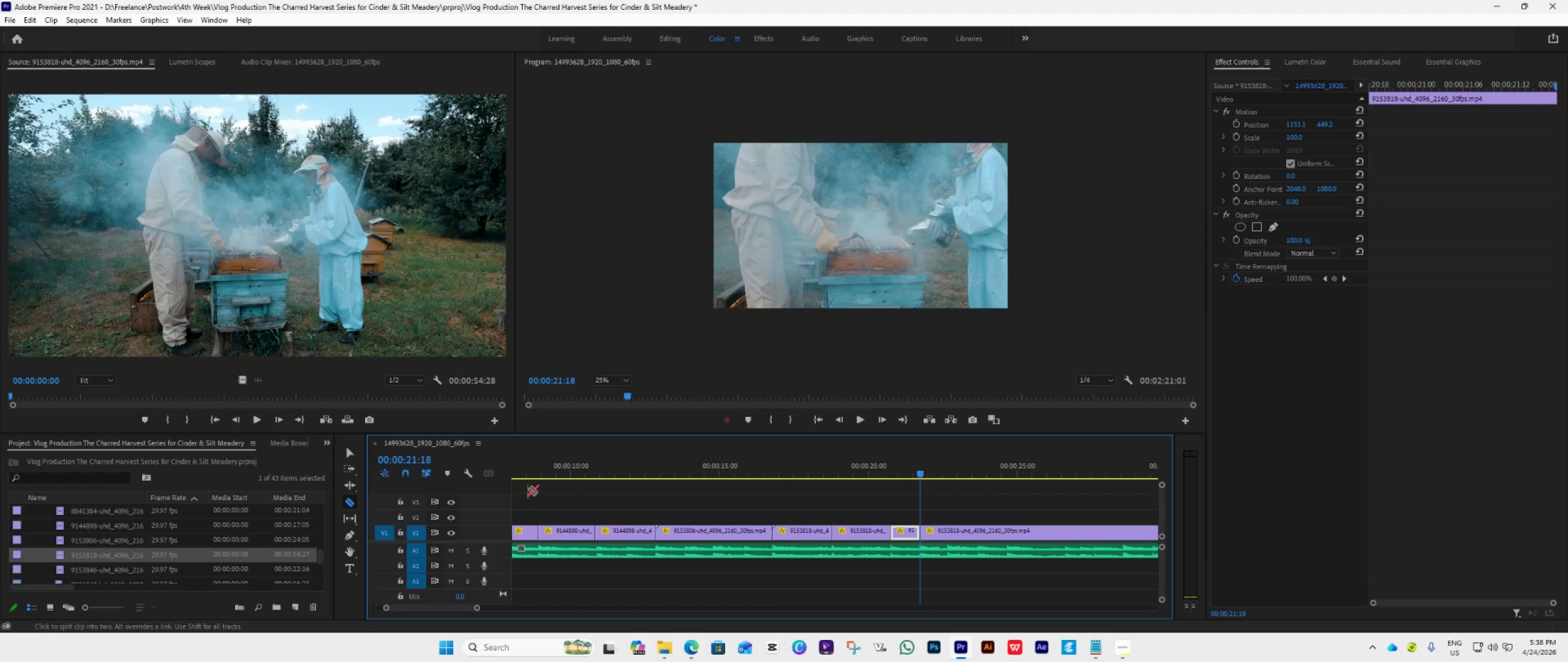 
left_click([355, 455])
 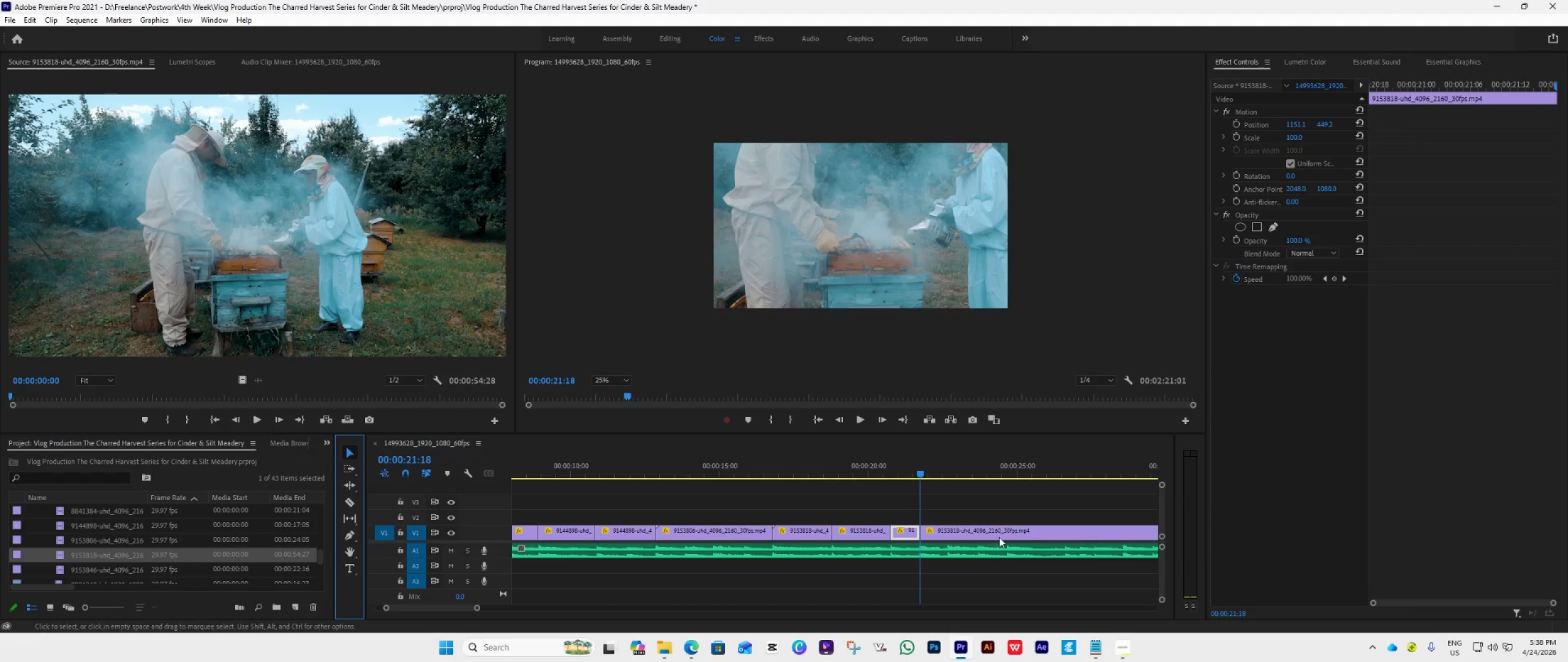 
left_click([1003, 533])
 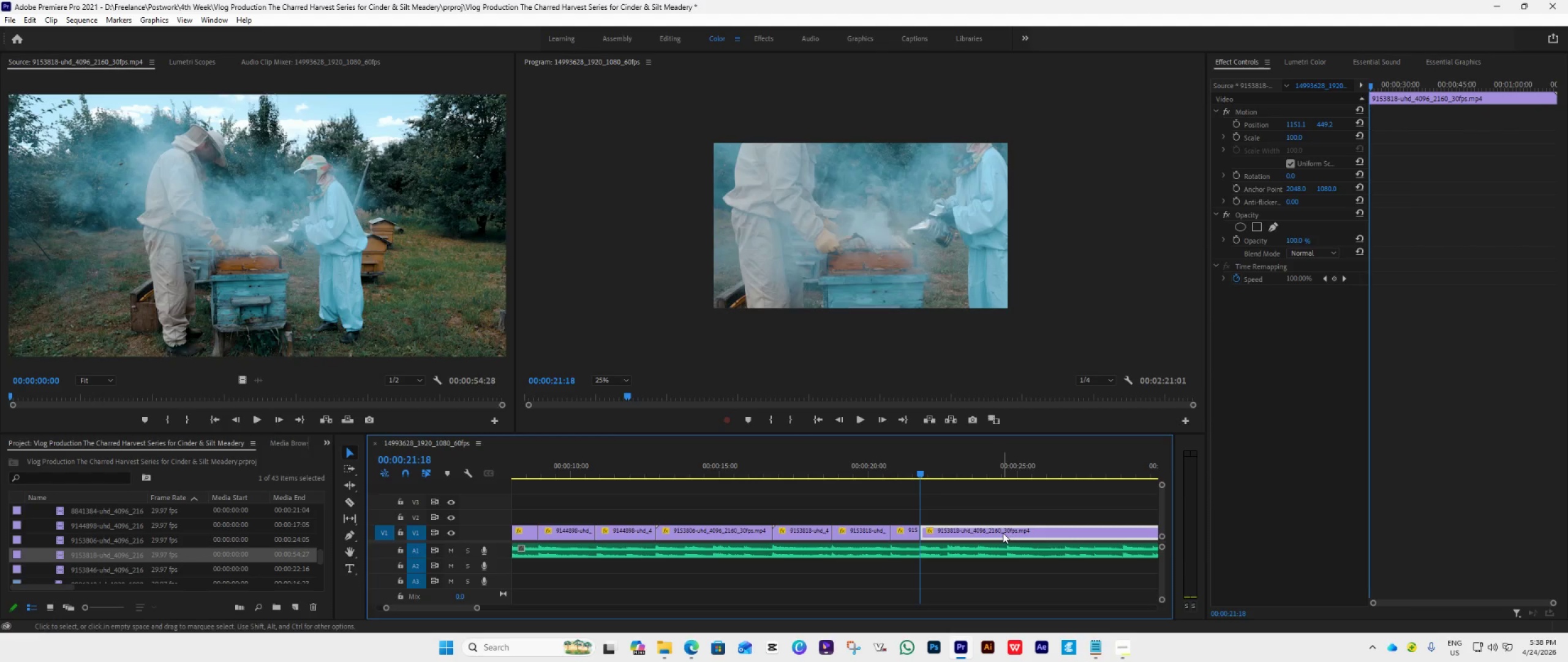 
key(Delete)
 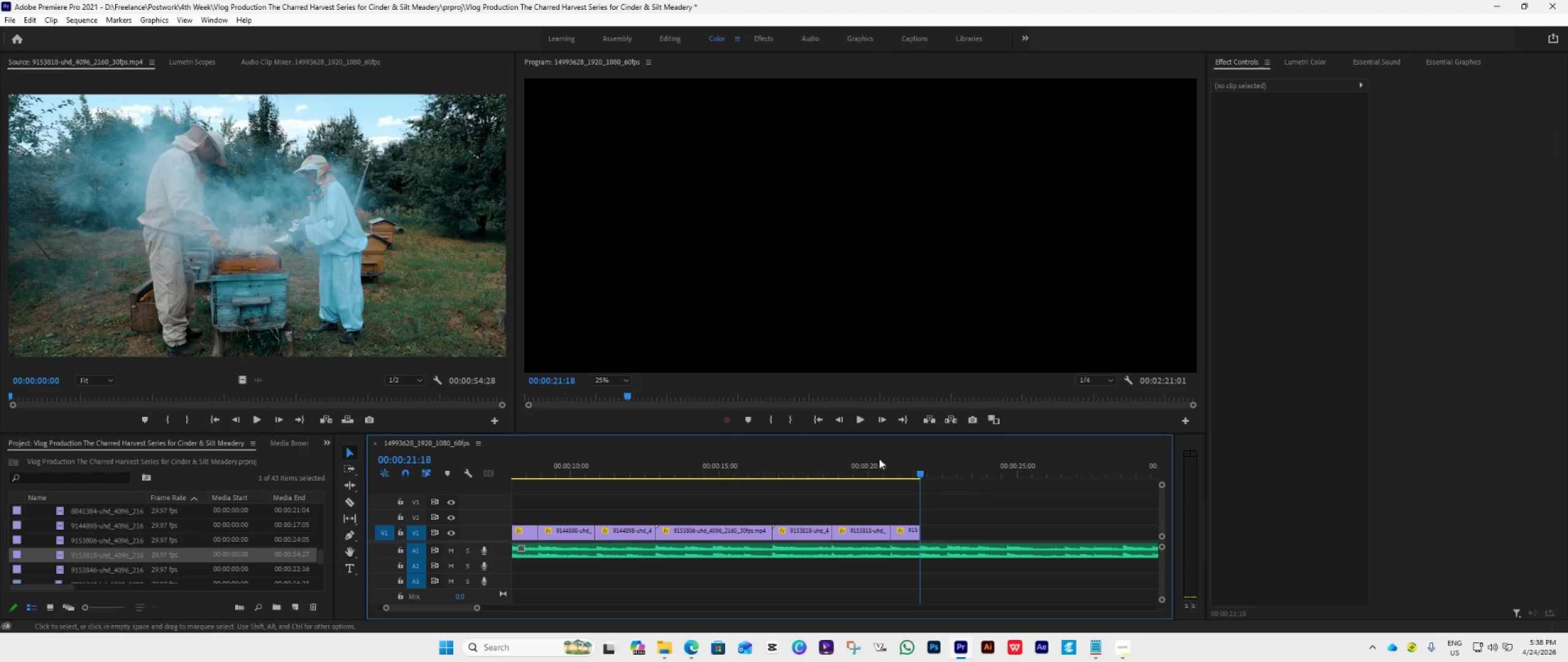 
left_click([863, 460])
 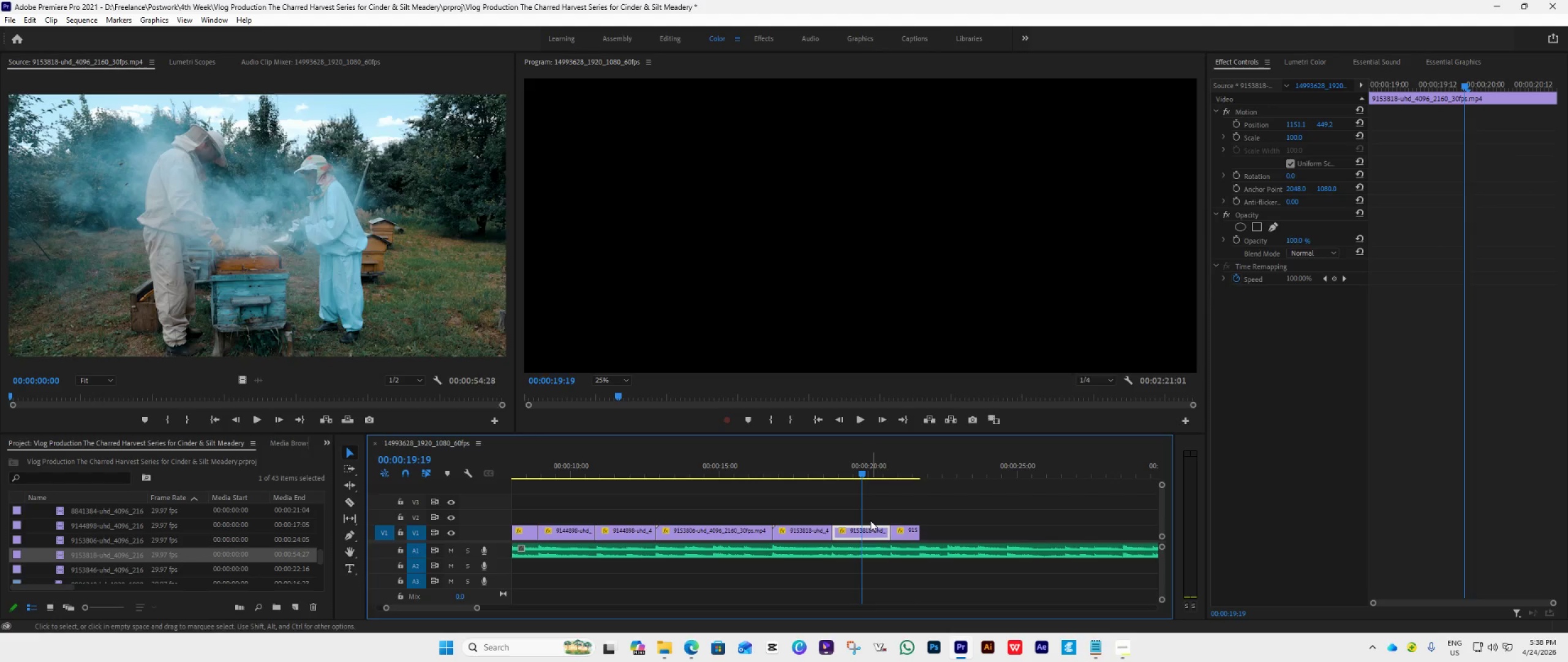 
left_click([870, 528])
 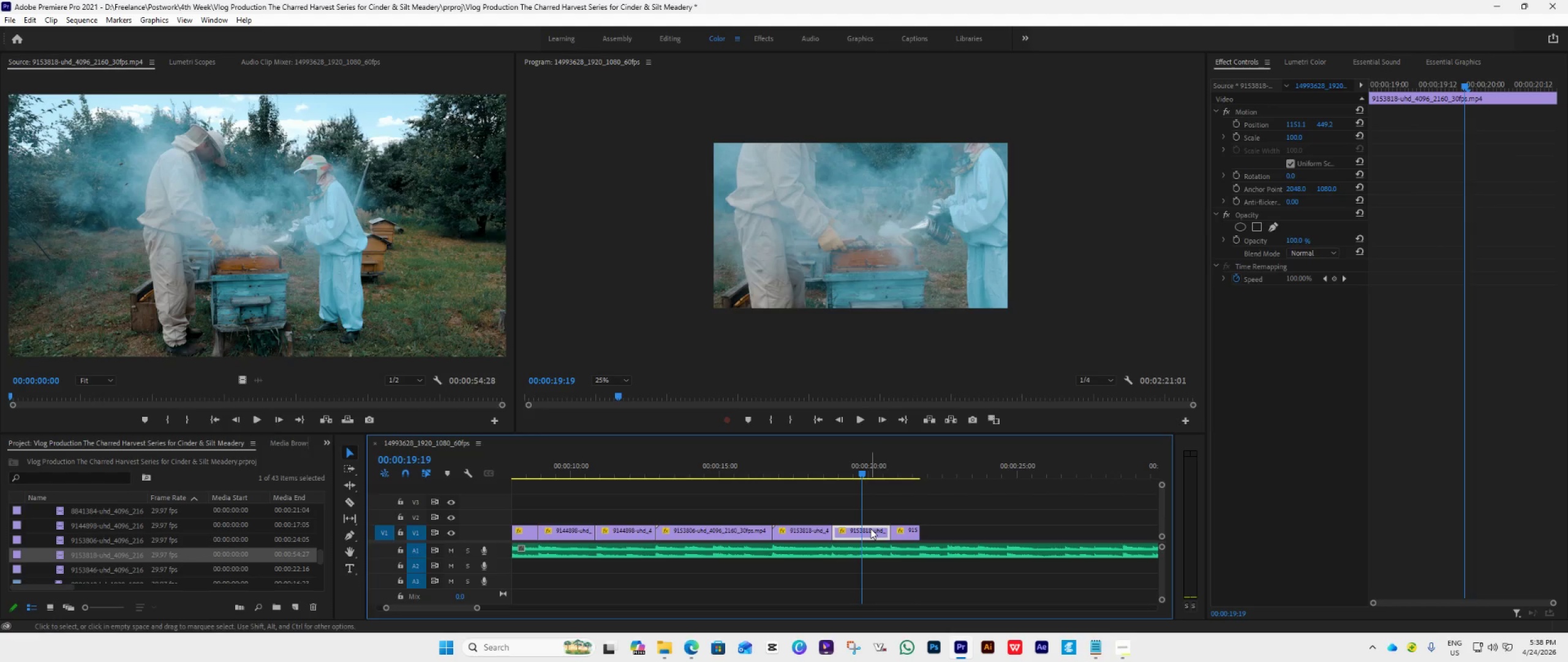 
right_click([870, 528])
 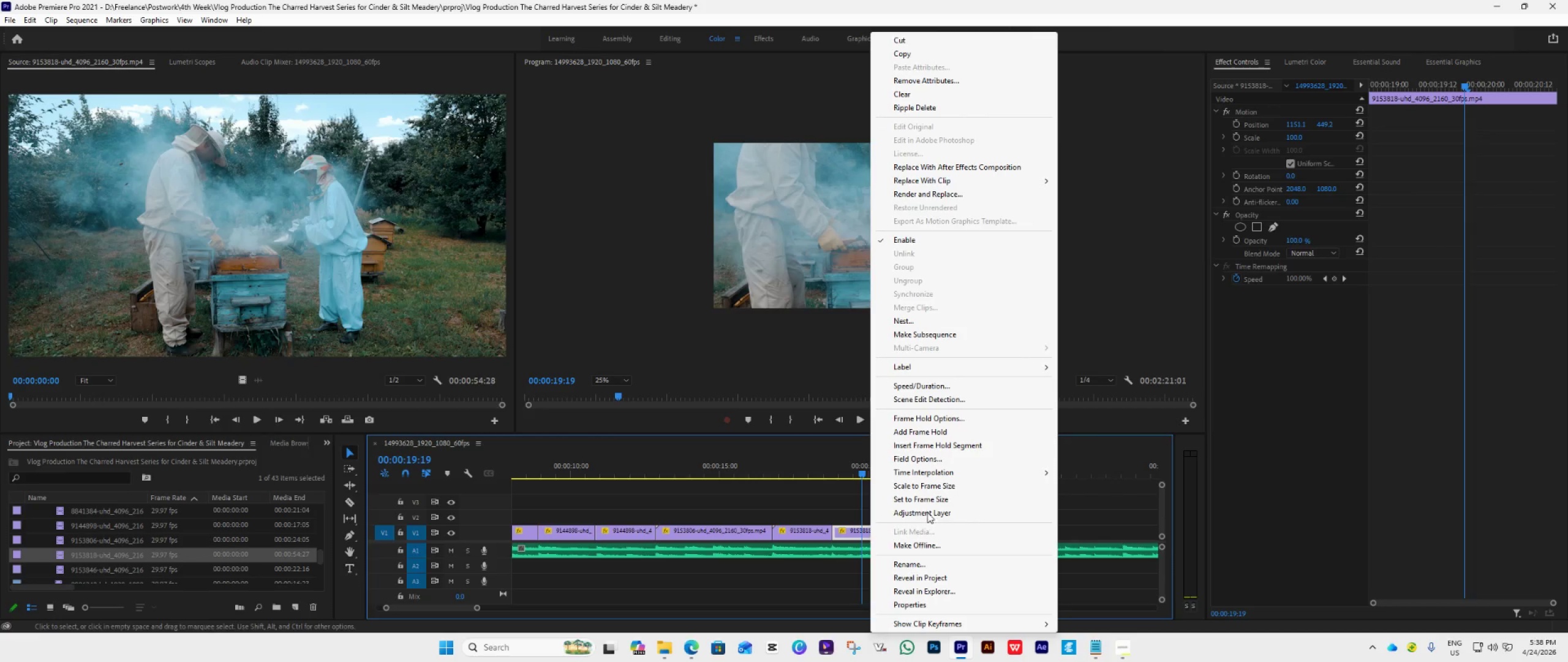 
left_click([936, 504])
 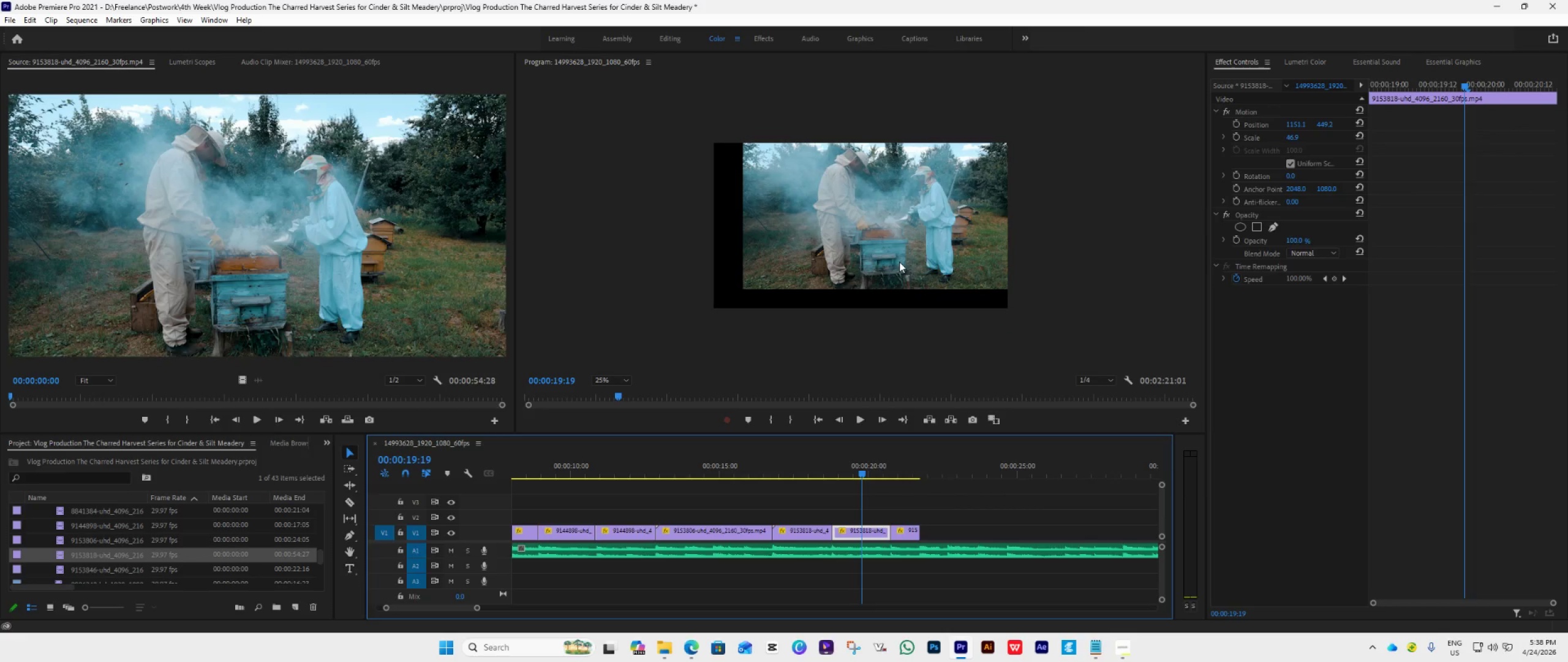 
double_click([899, 262])
 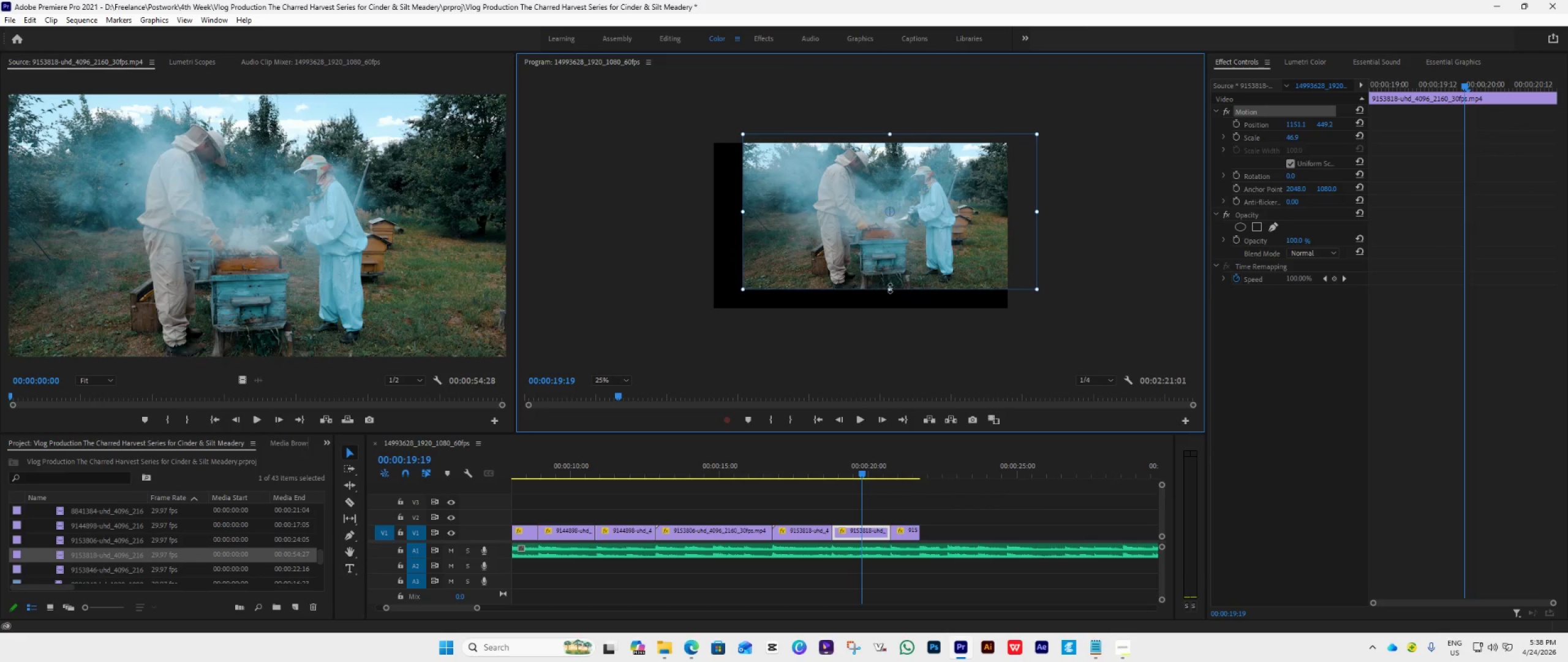 
left_click_drag(start_coordinate=[890, 288], to_coordinate=[894, 309])
 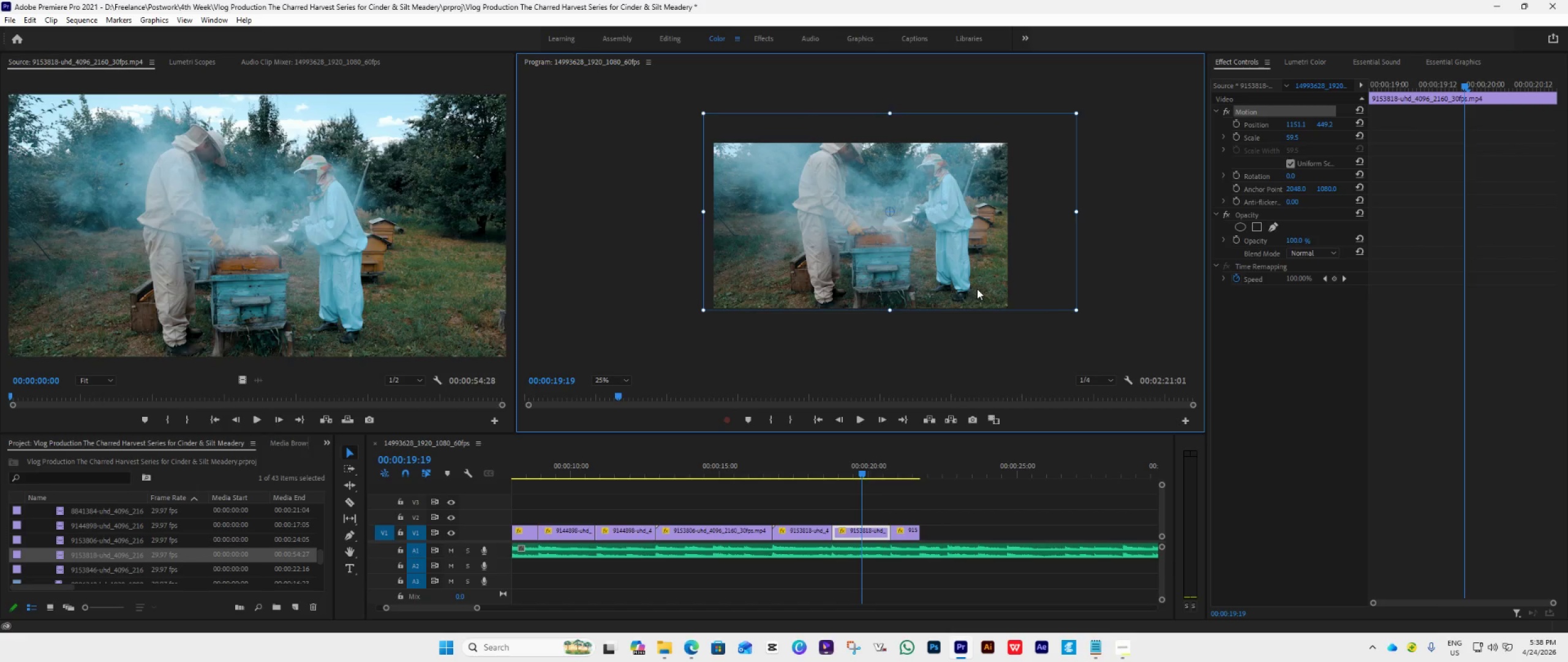 
left_click_drag(start_coordinate=[960, 270], to_coordinate=[940, 297])
 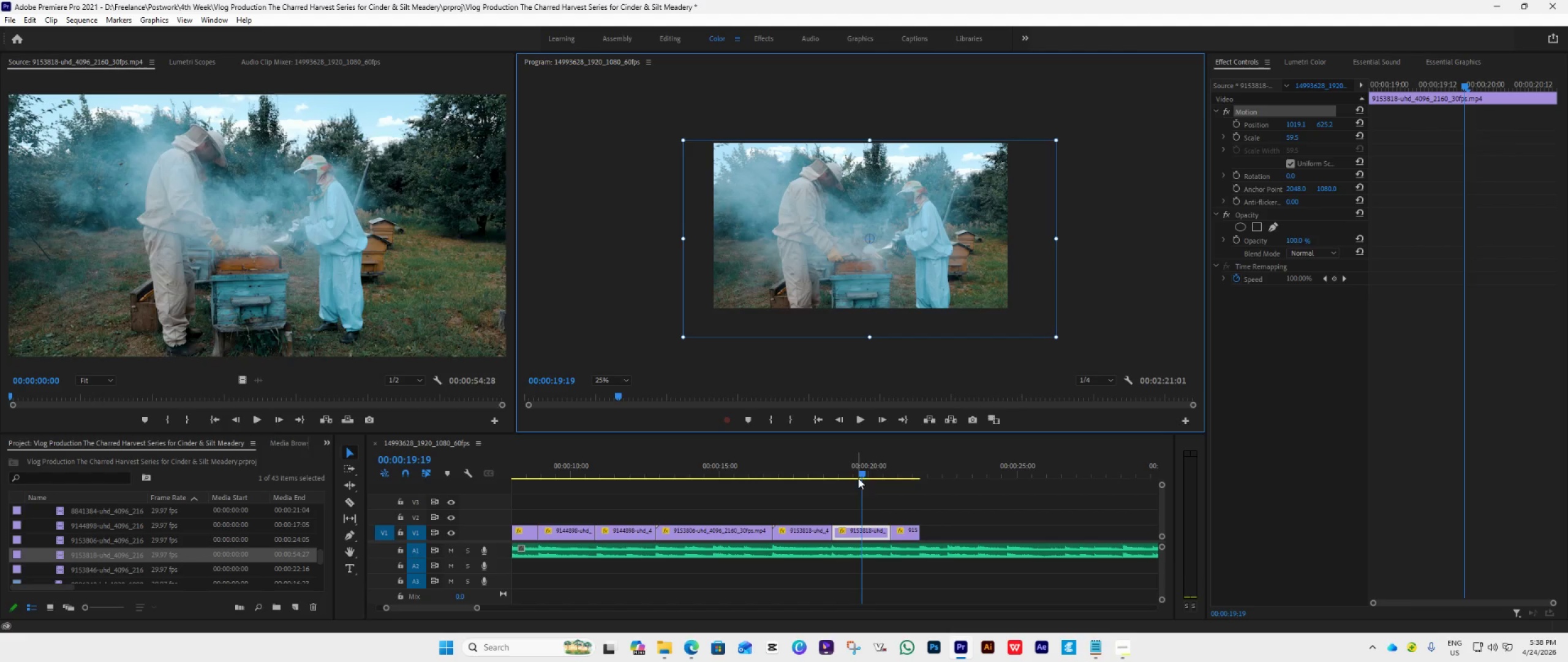 
left_click_drag(start_coordinate=[863, 468], to_coordinate=[800, 489])
 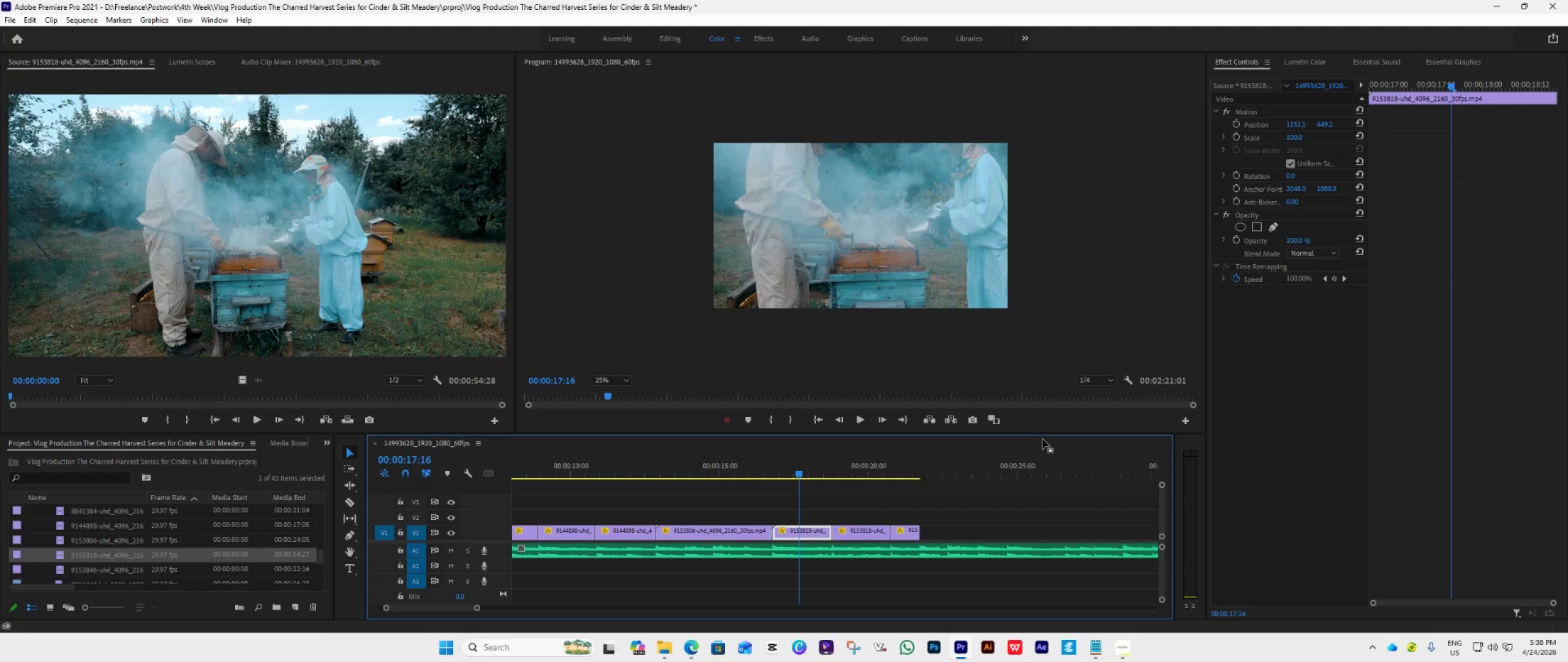 
key(Space)
 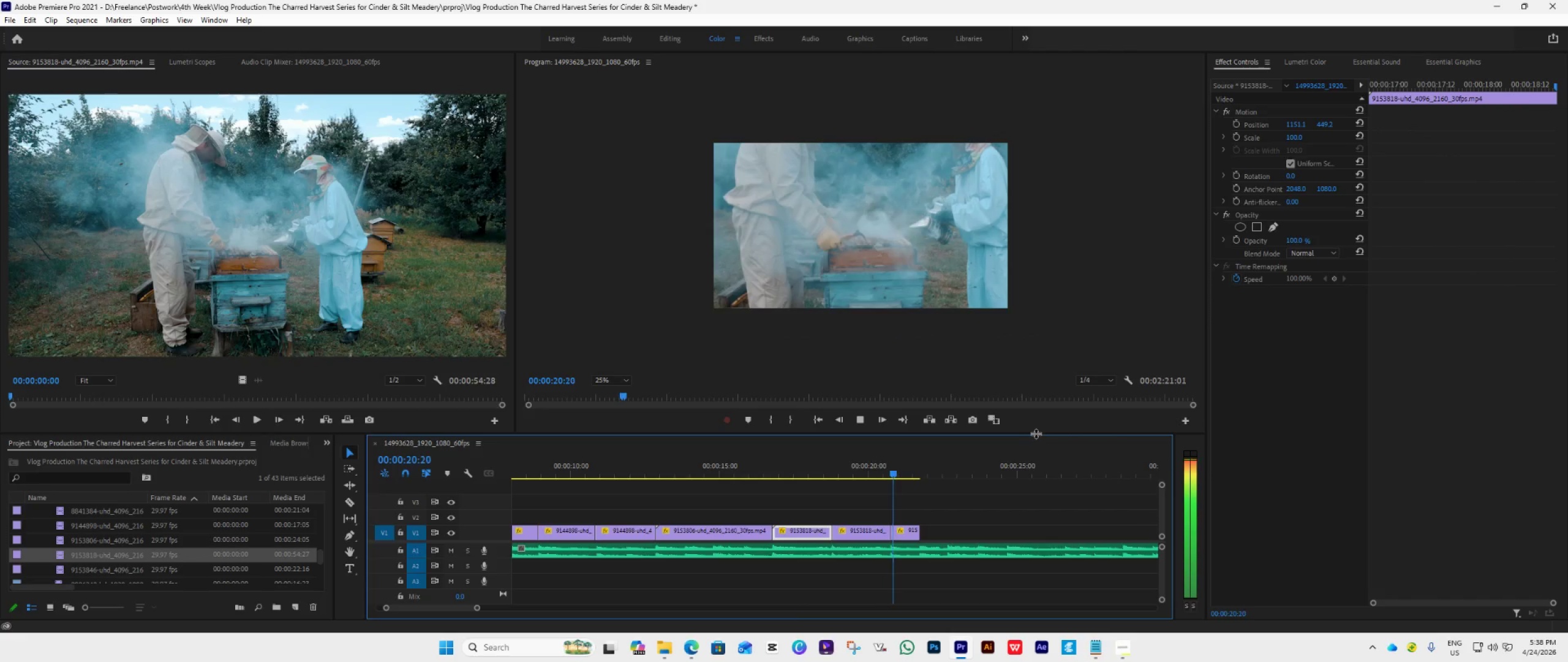 
key(Space)
 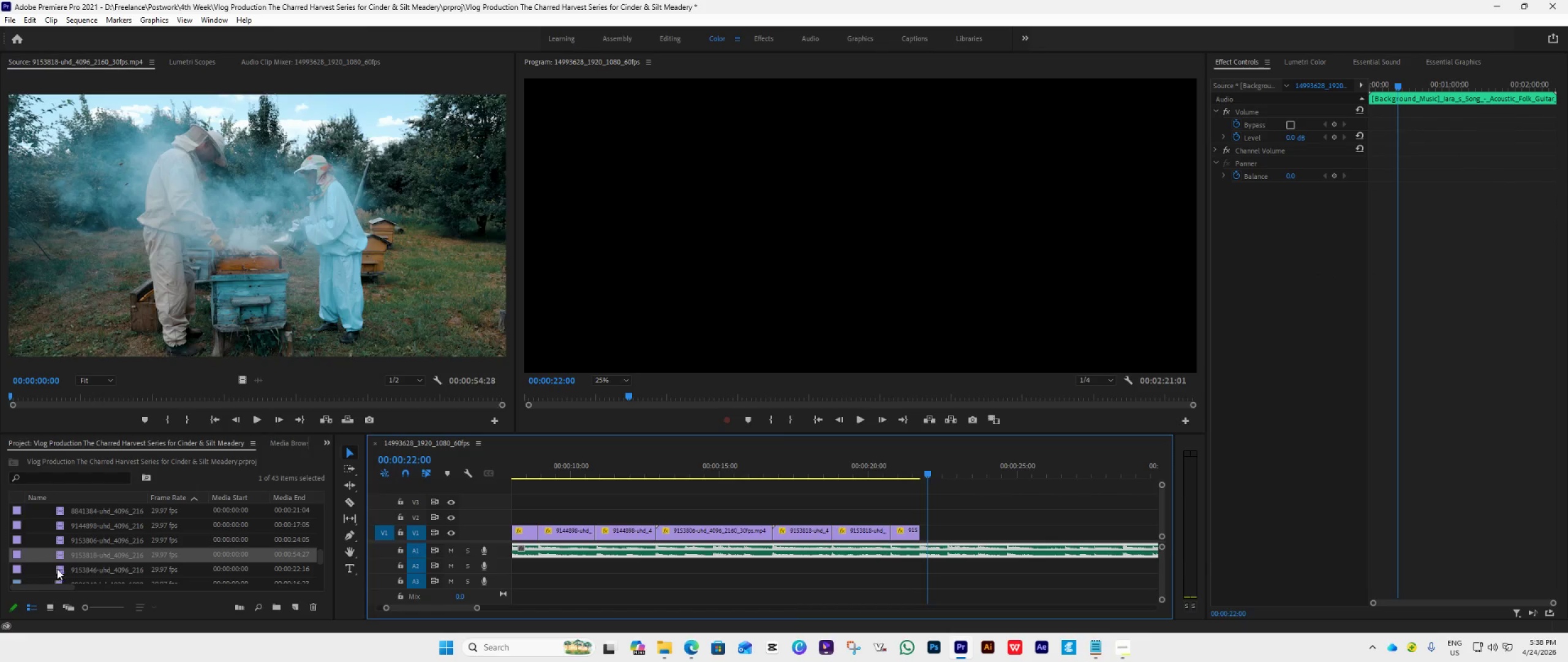 
double_click([64, 568])
 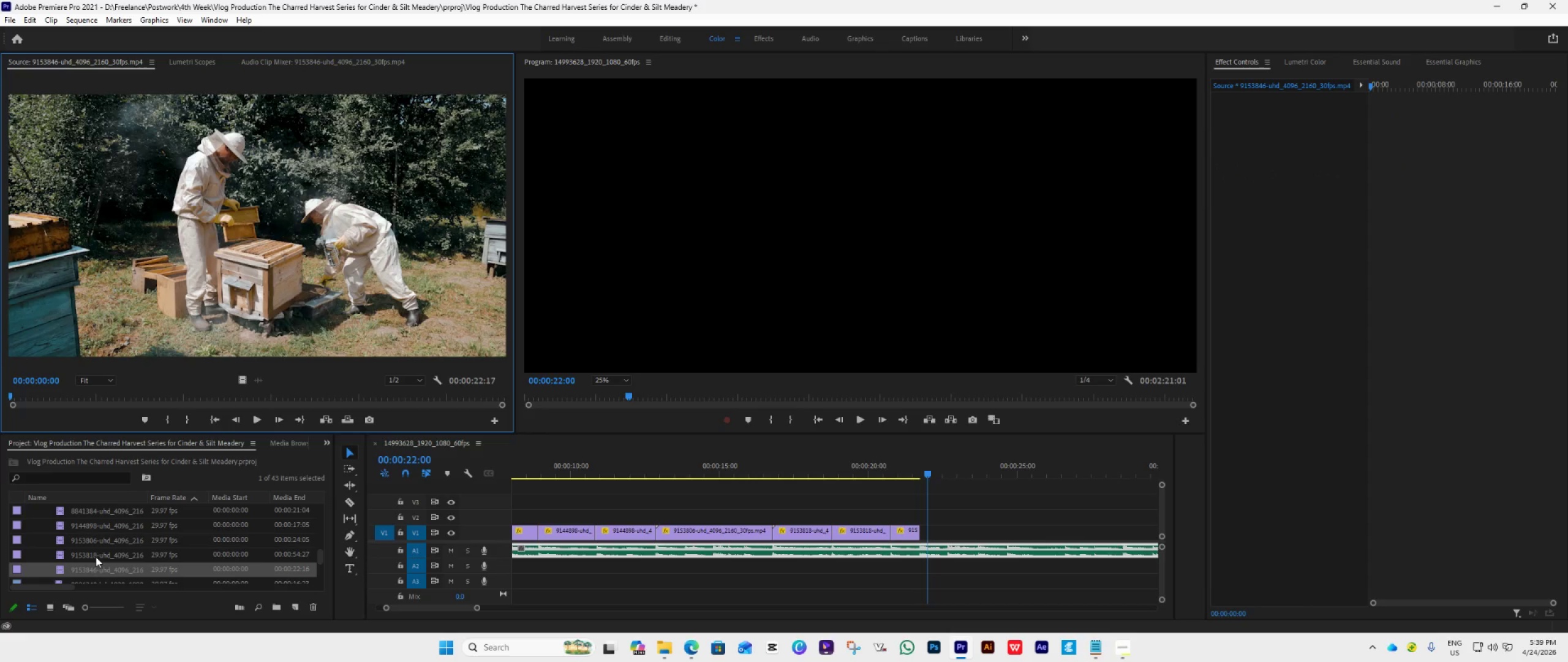 
scroll: coordinate [96, 557], scroll_direction: down, amount: 1.0
 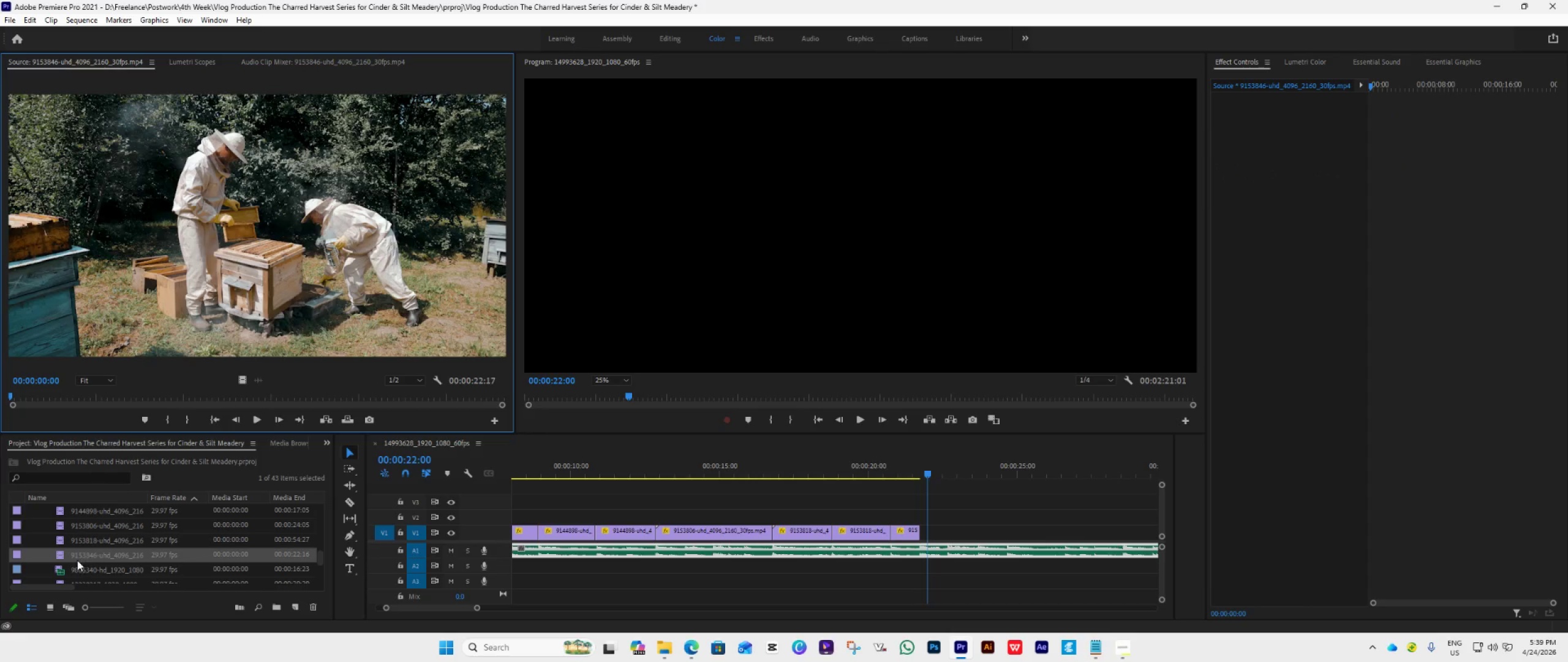 
left_click_drag(start_coordinate=[75, 558], to_coordinate=[922, 535])
 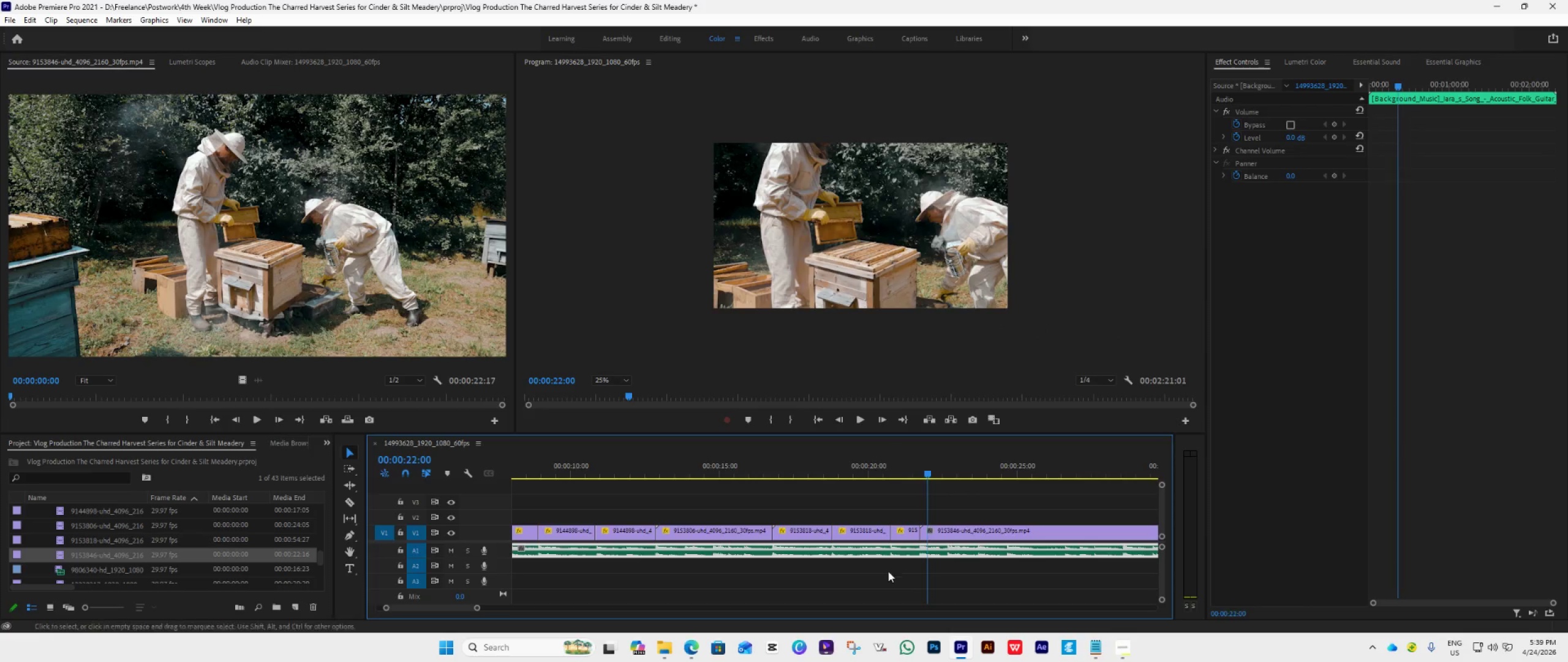 
scroll: coordinate [839, 580], scroll_direction: down, amount: 10.0
 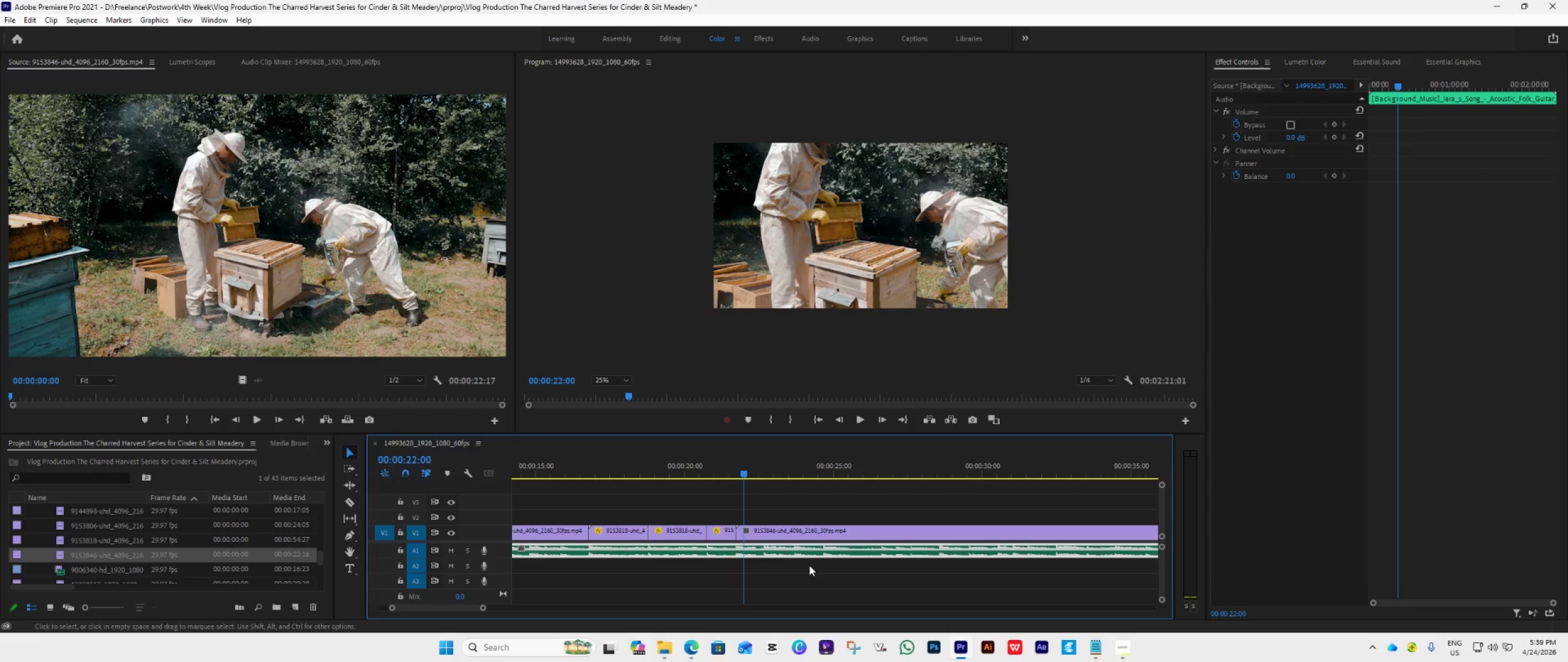 
key(Space)
 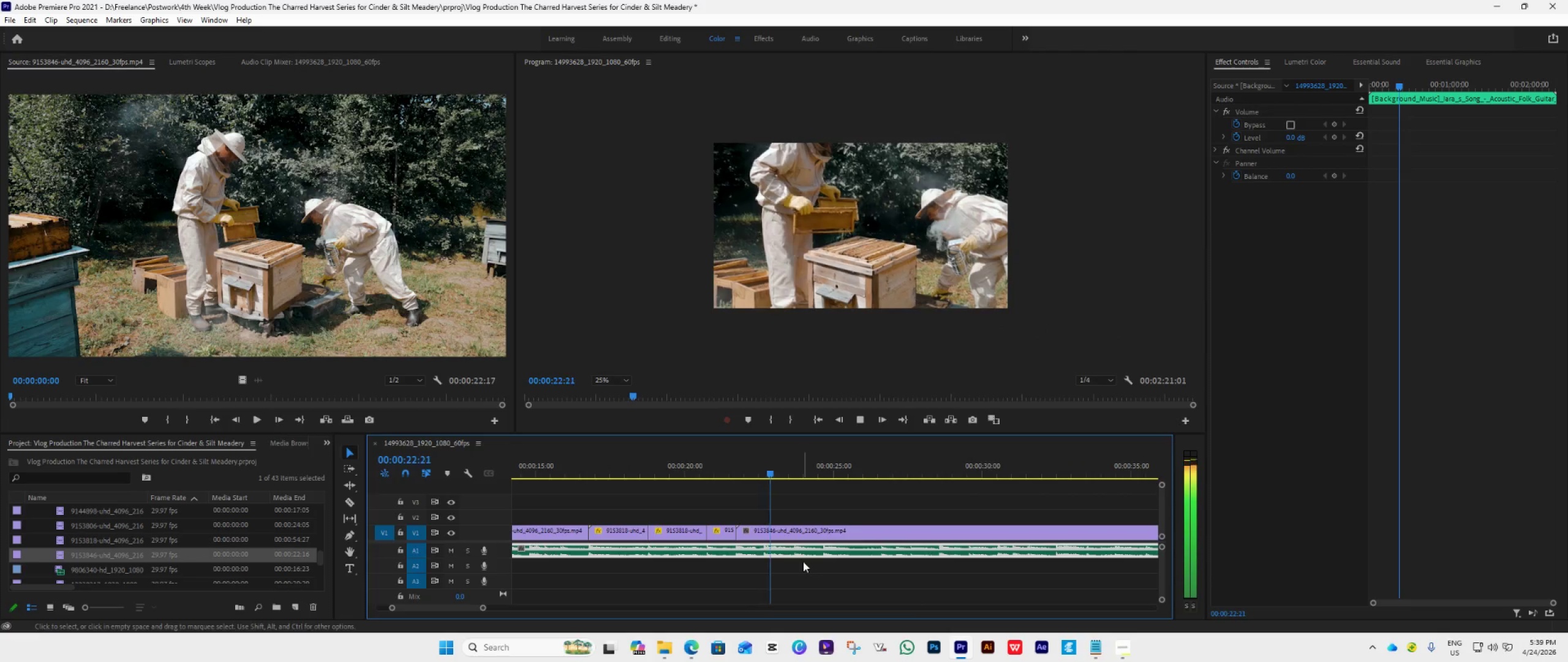 
key(Space)
 